 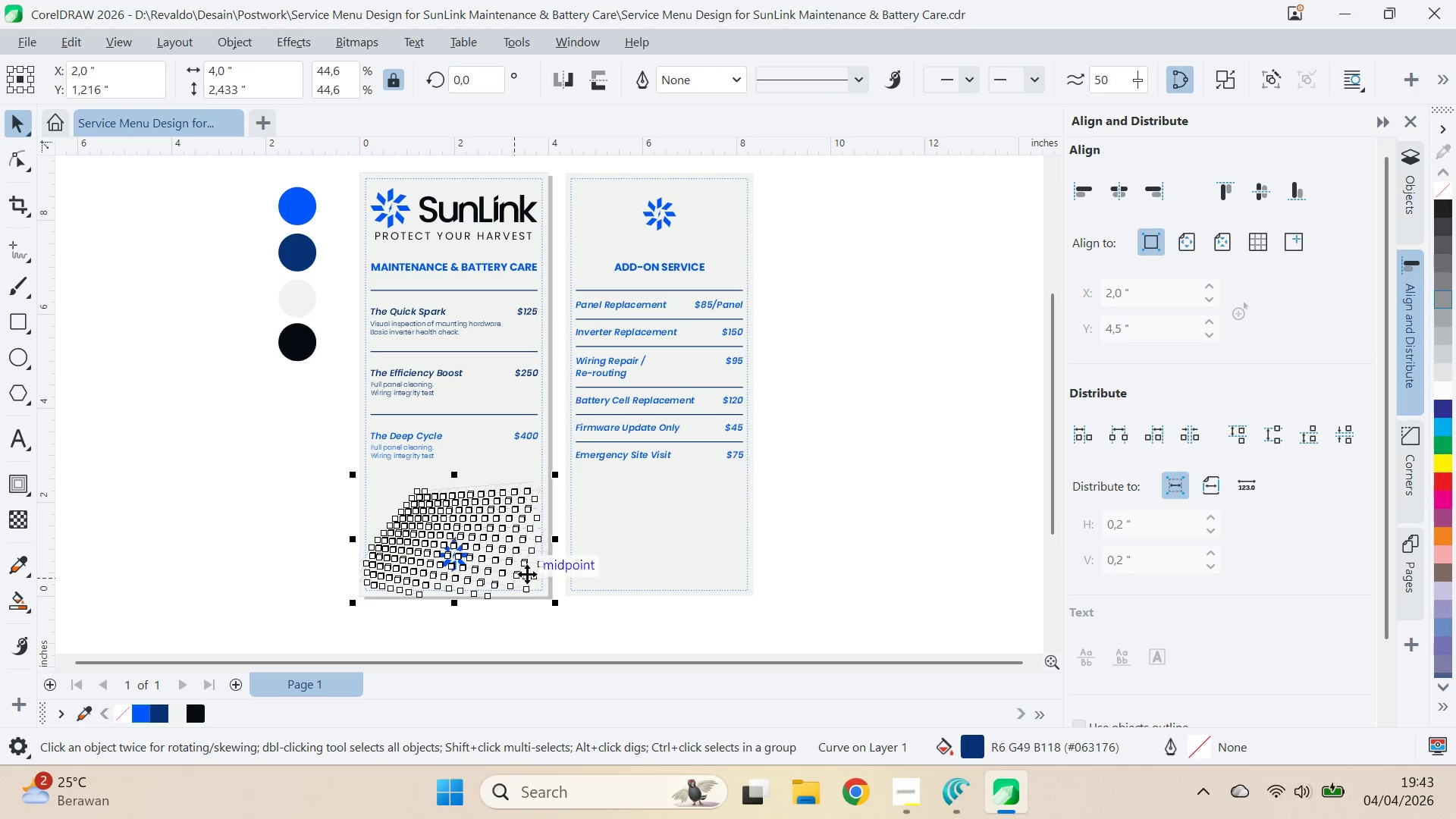 
left_click_drag(start_coordinate=[505, 567], to_coordinate=[711, 250])
 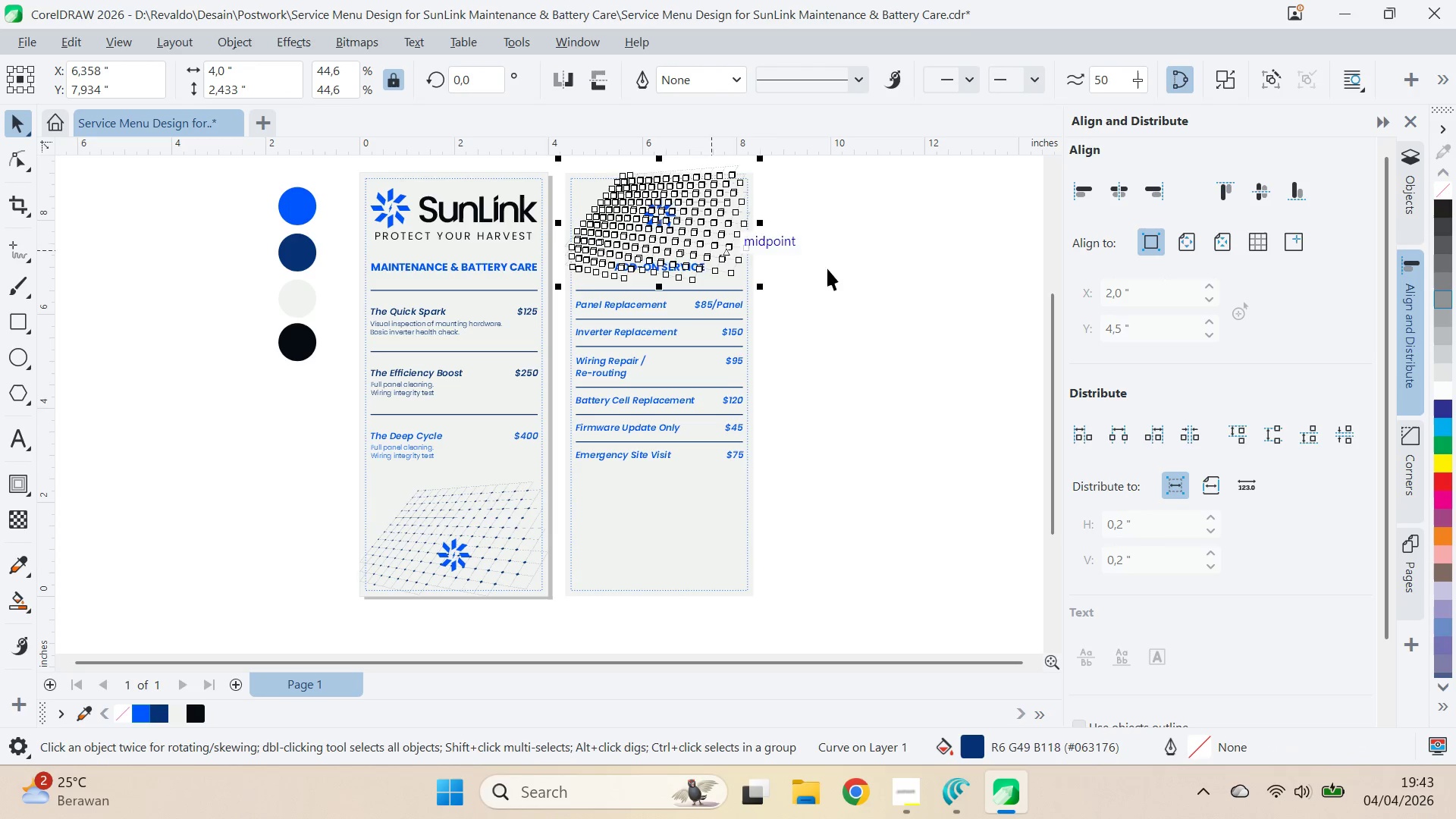 
left_click([857, 279])
 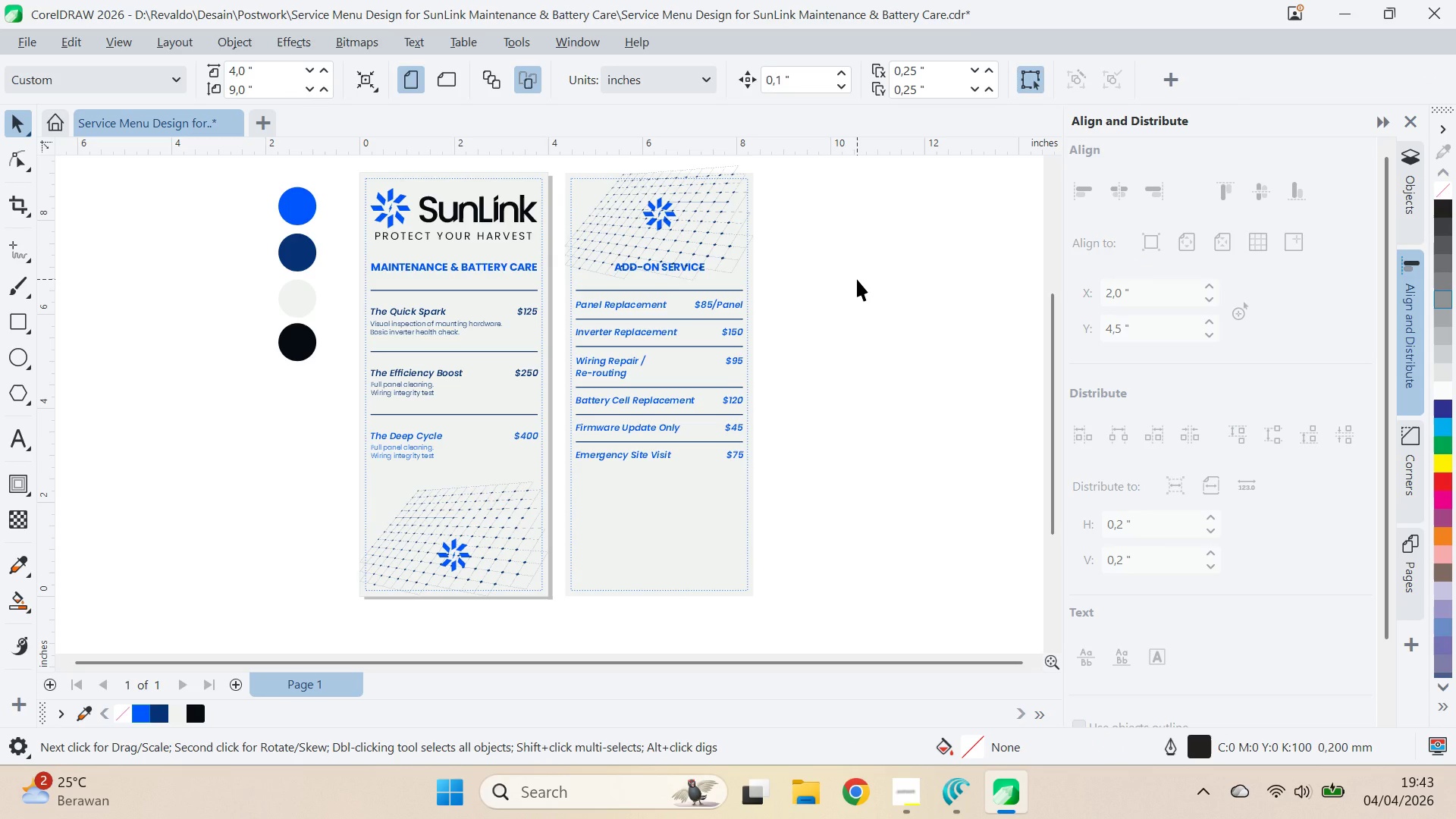 
key(Control+Z)
 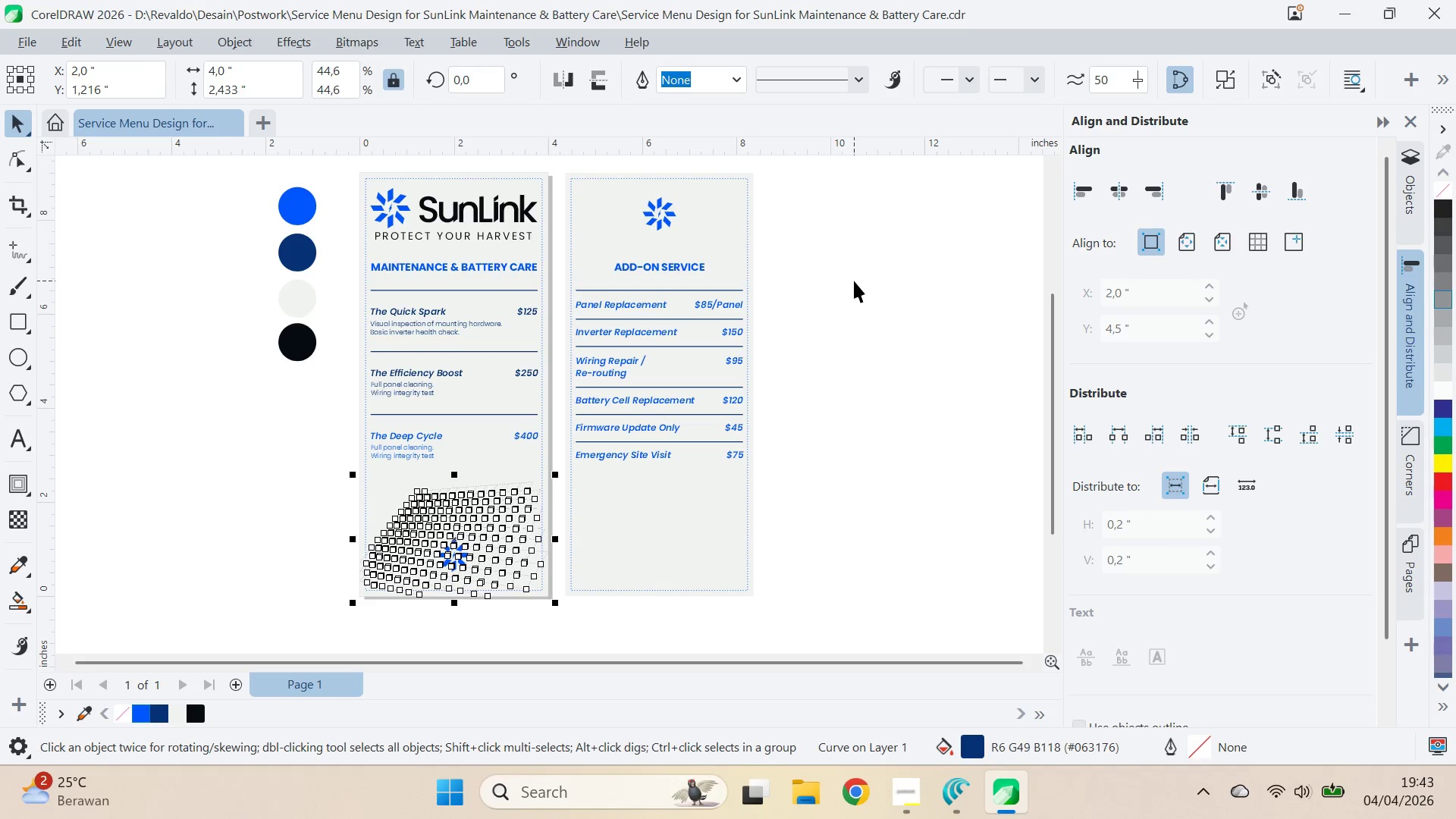 
left_click([854, 281])
 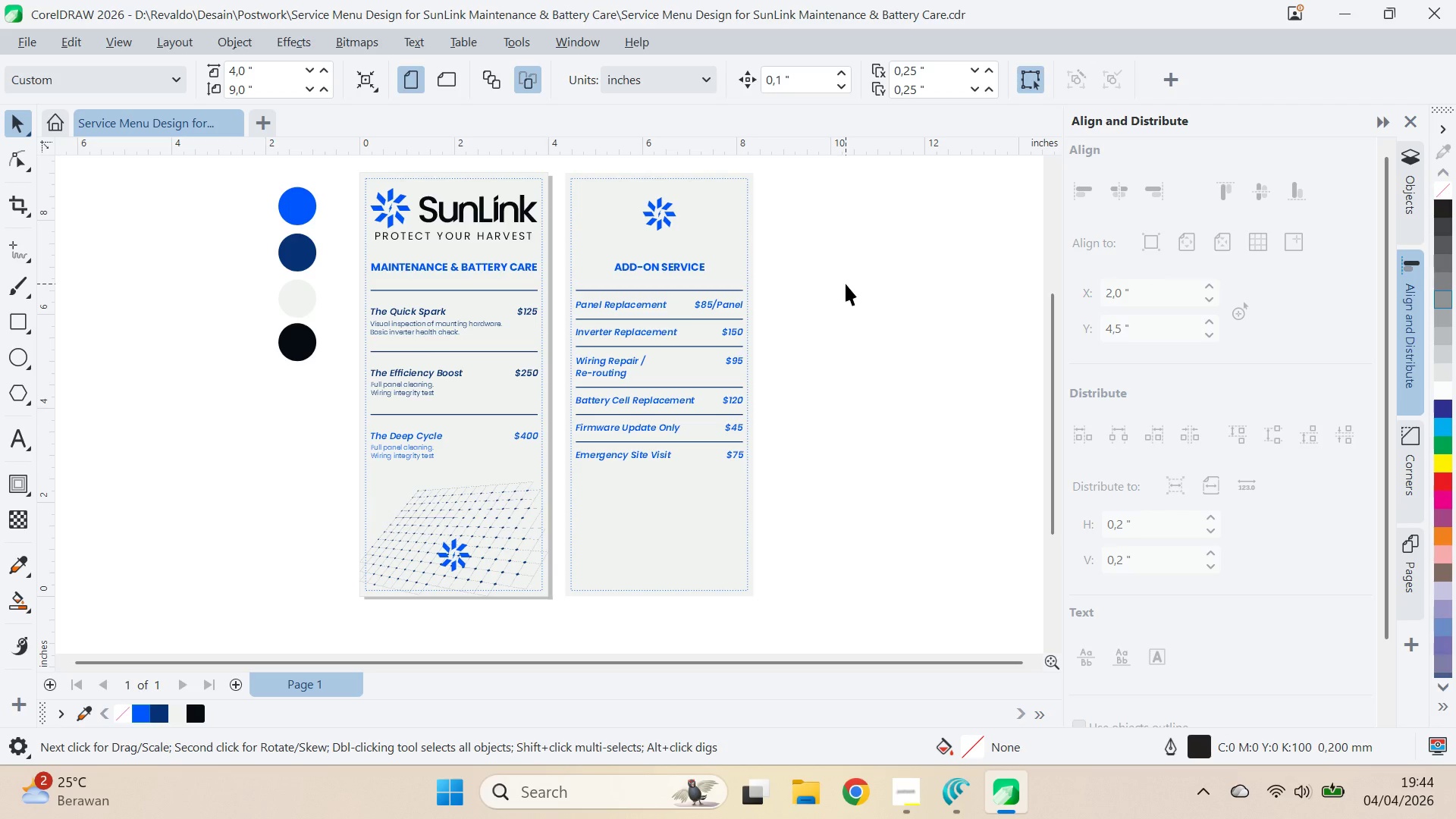 
wait(23.7)
 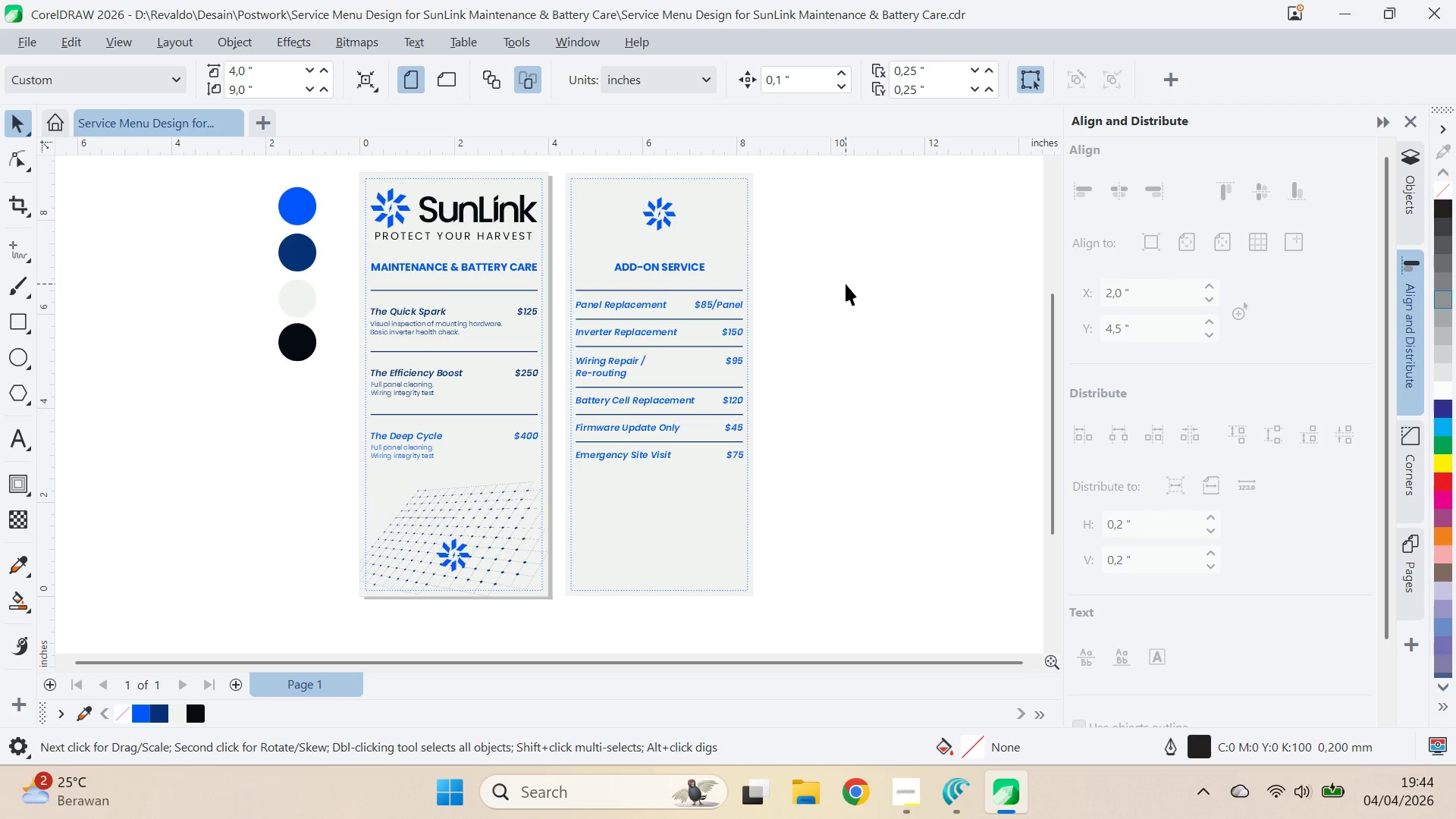 
key(Alt+Tab)
 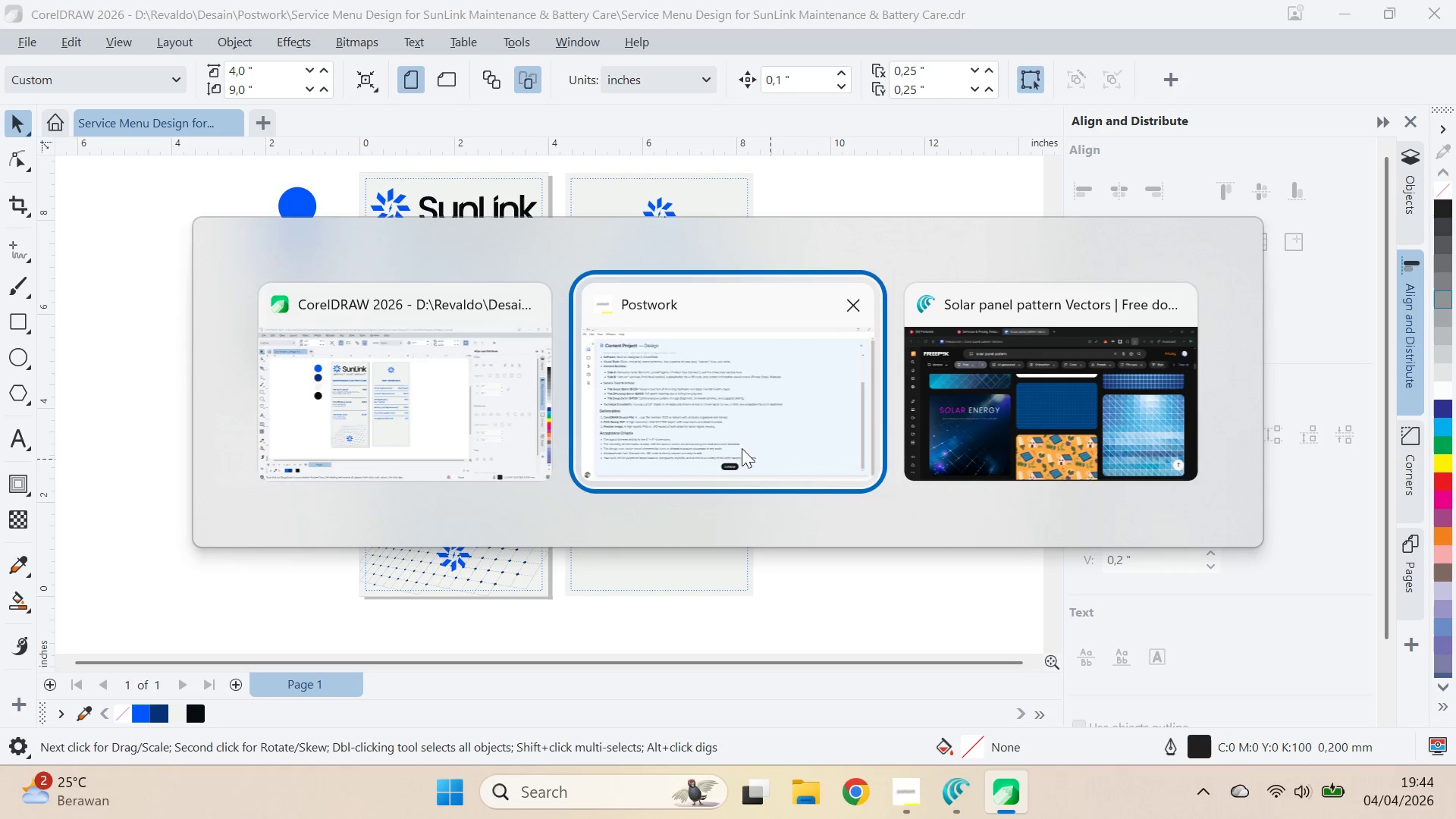 
key(Alt+Tab)
 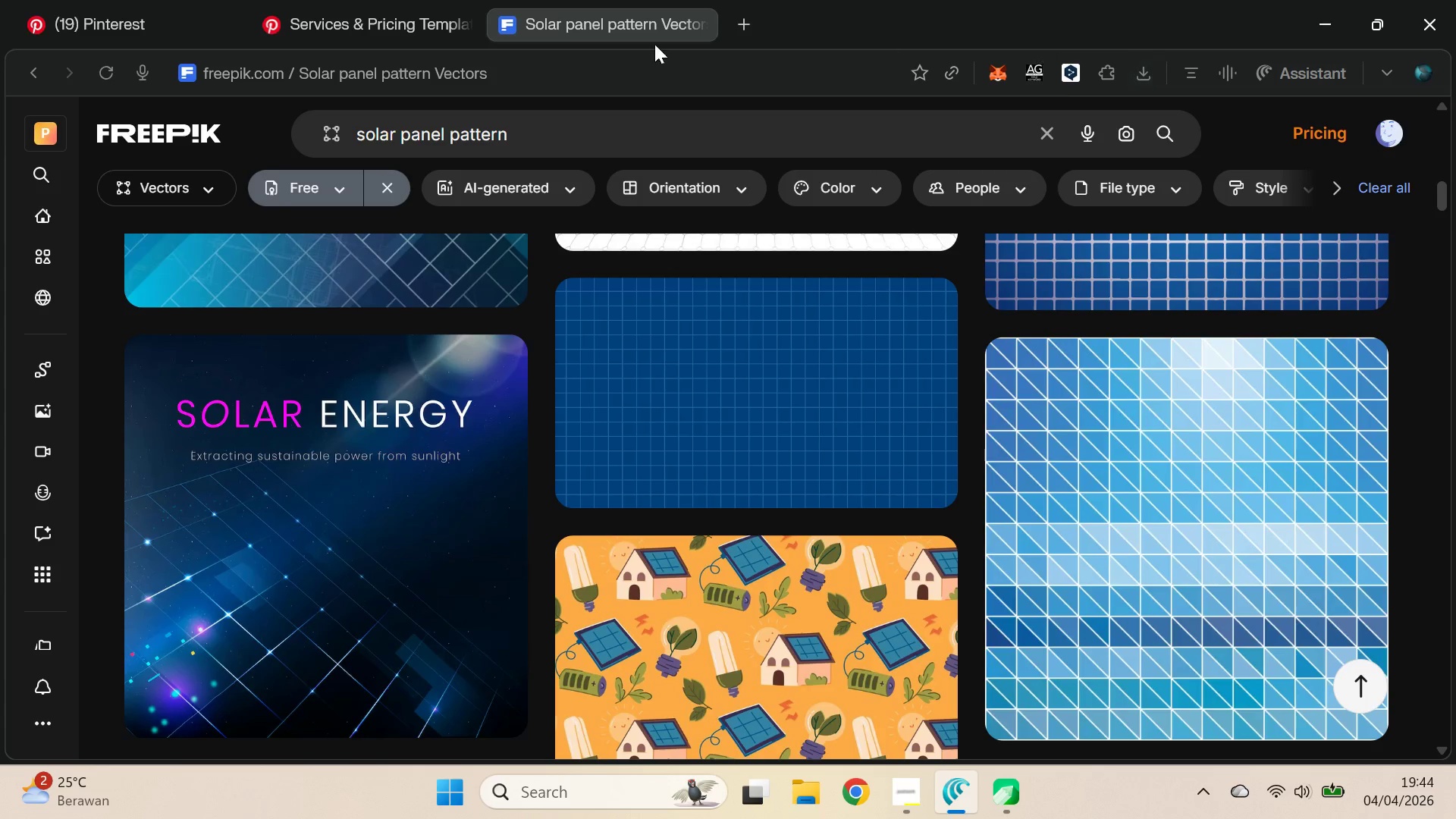 
left_click([431, 0])
 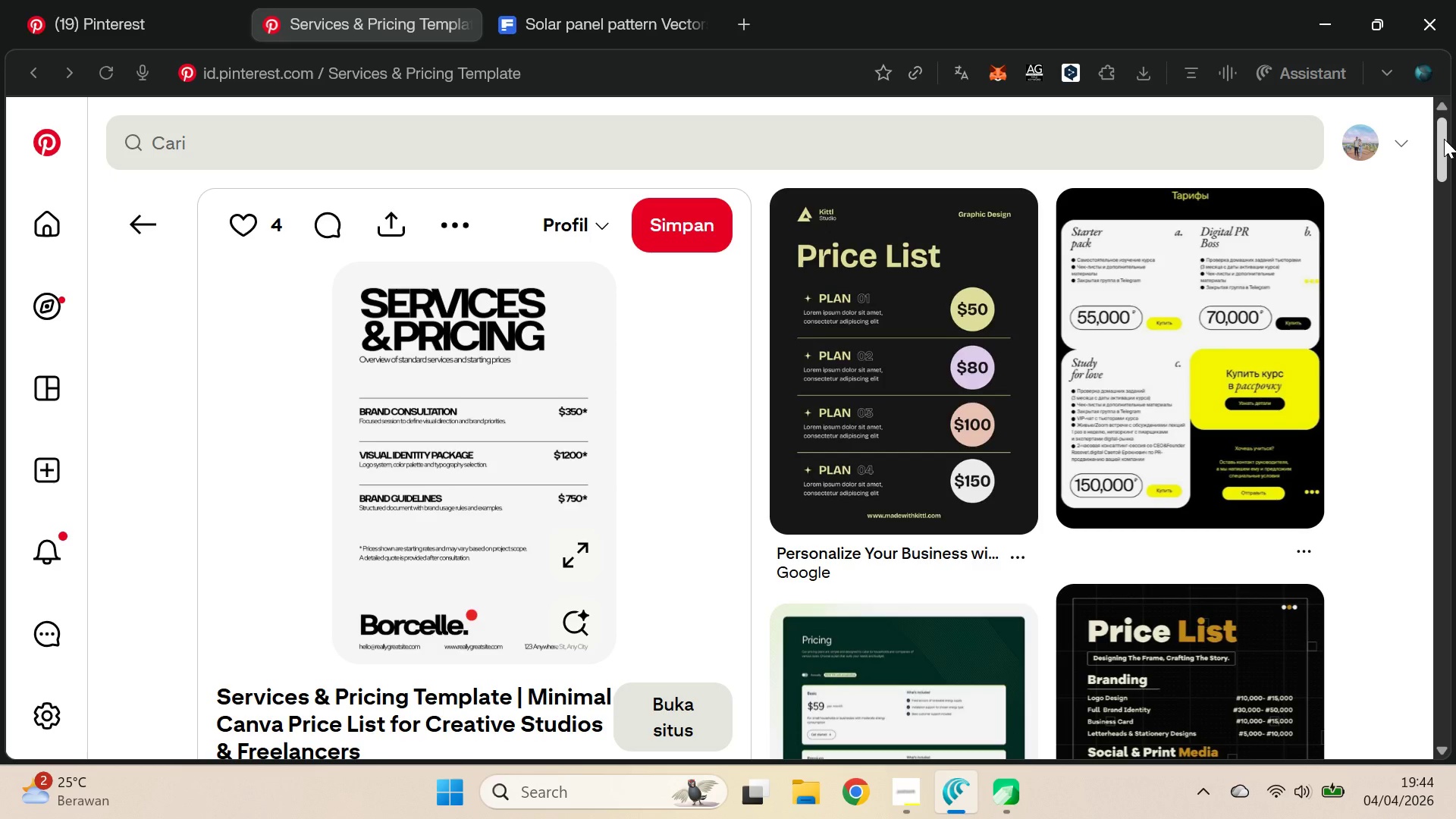 
wait(40.48)
 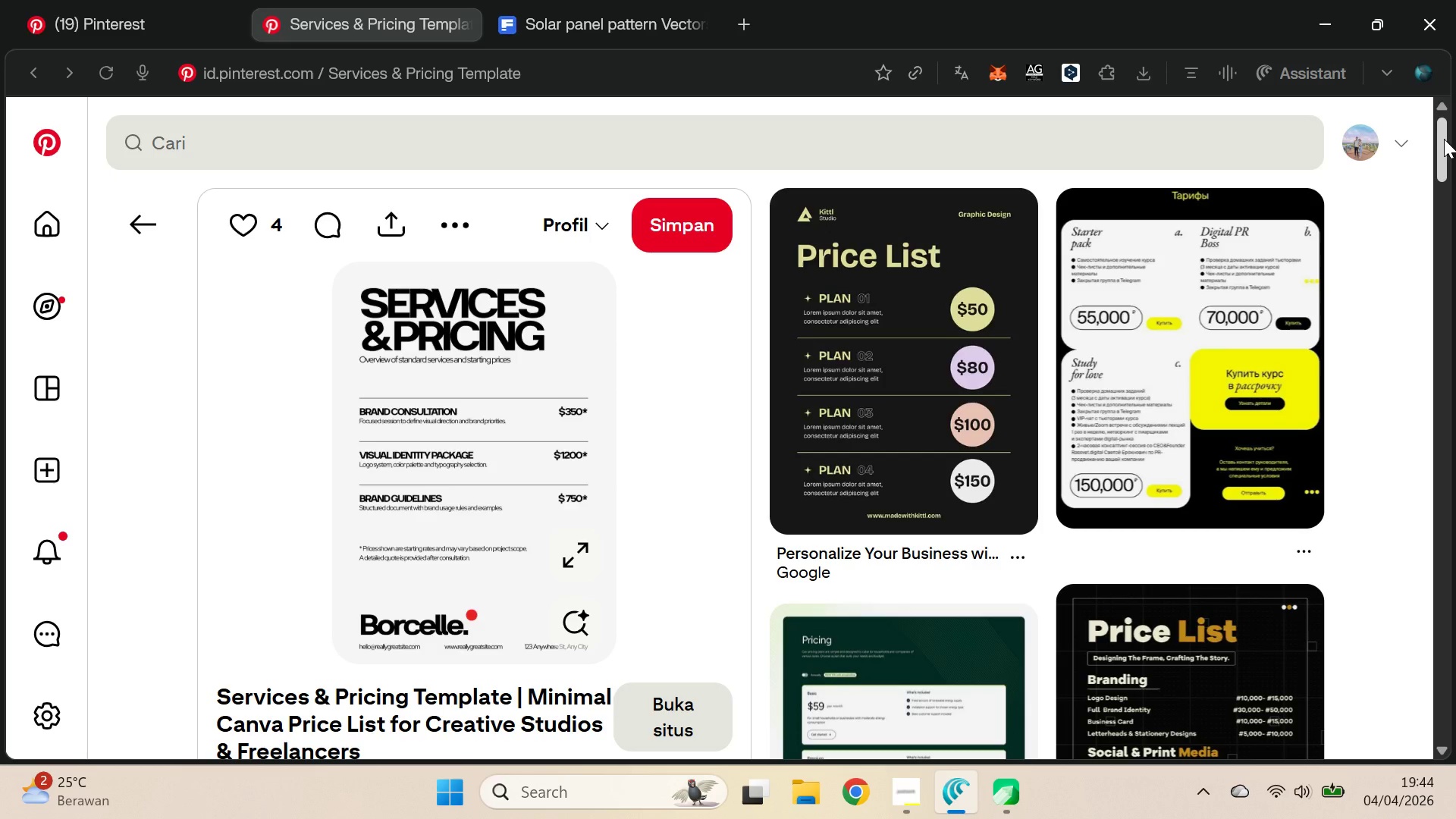 
left_click_drag(start_coordinate=[1448, 143], to_coordinate=[1448, 171])
 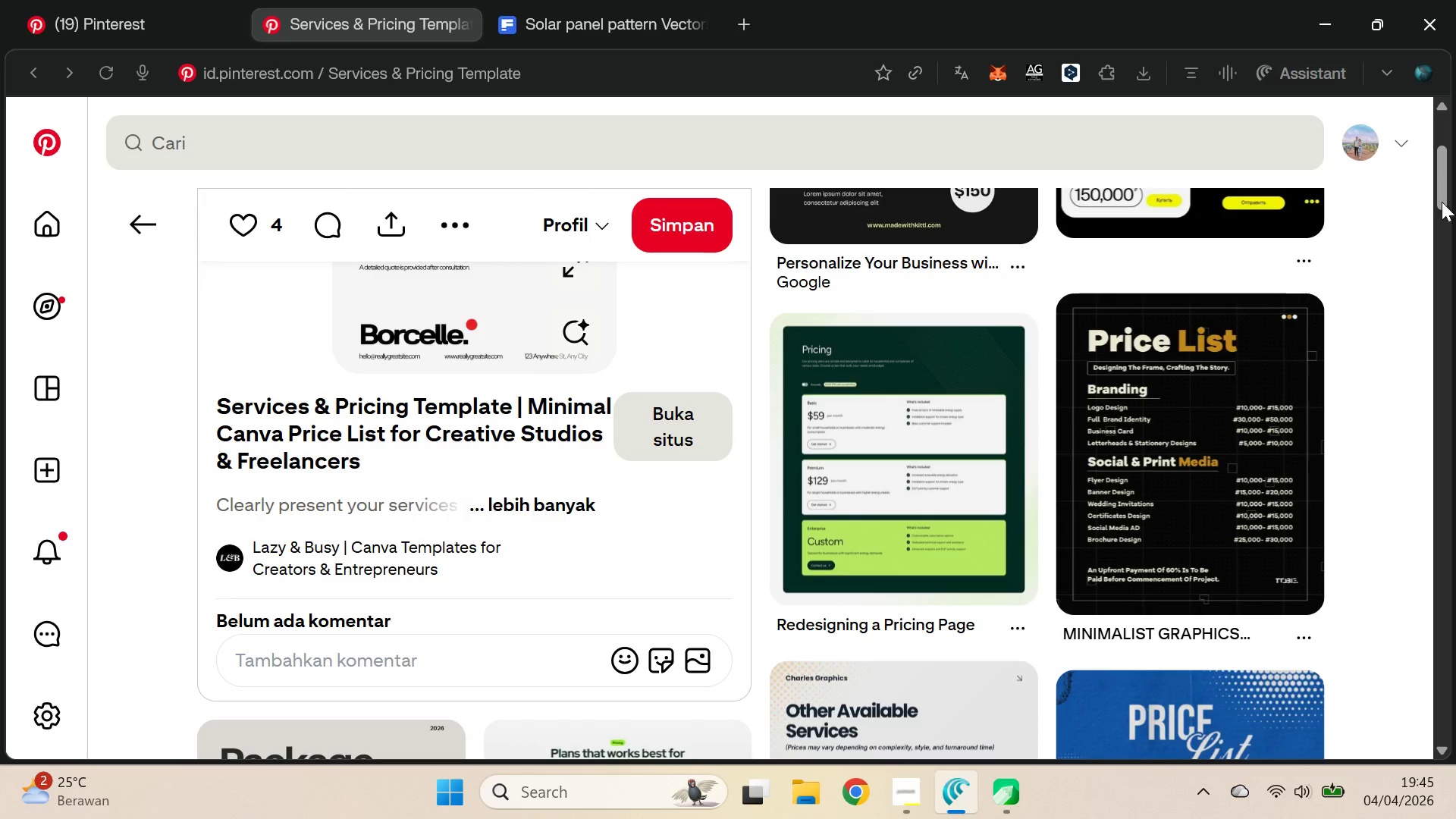 
wait(6.58)
 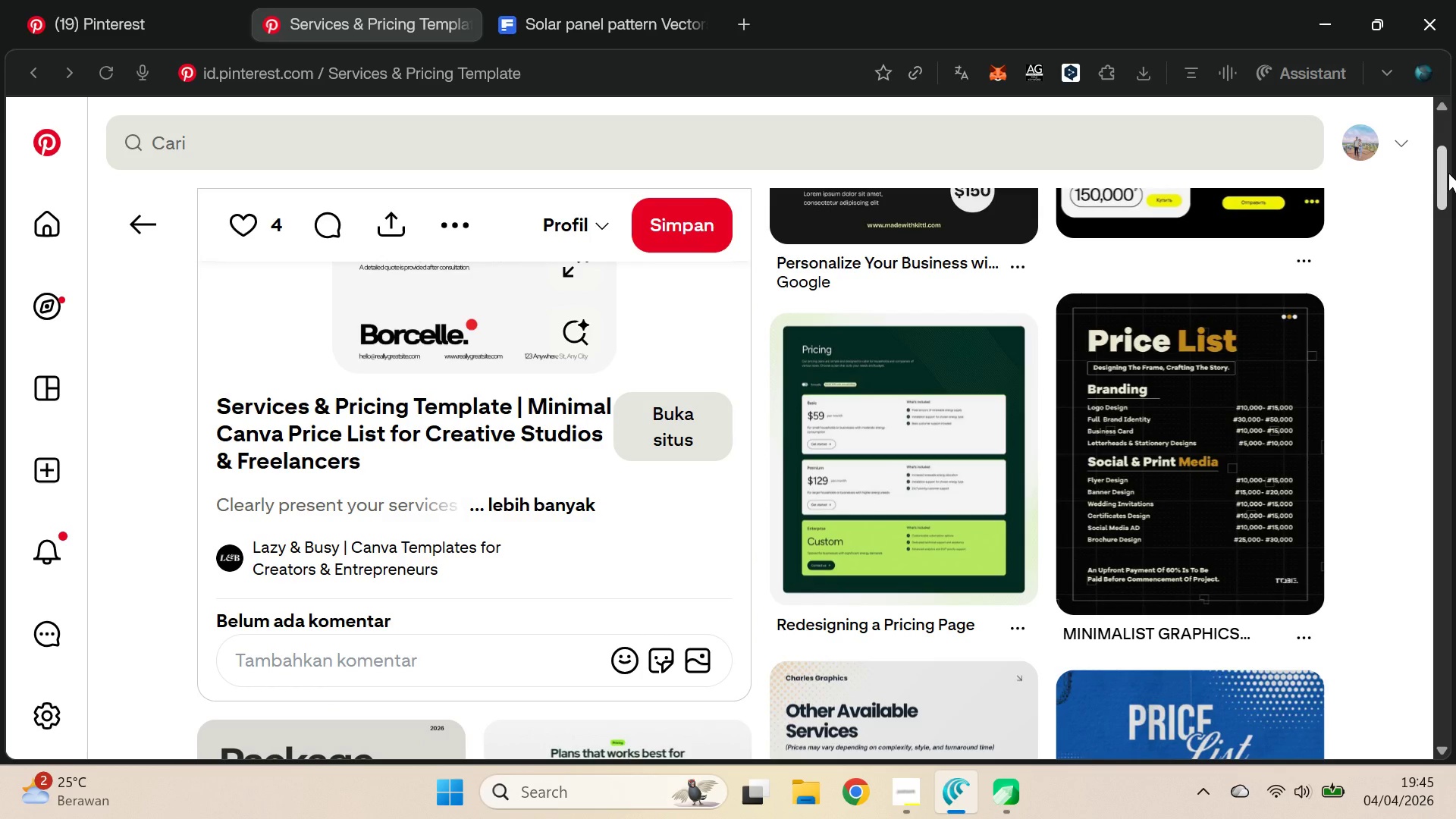 
left_click_drag(start_coordinate=[1436, 171], to_coordinate=[1455, 291])
 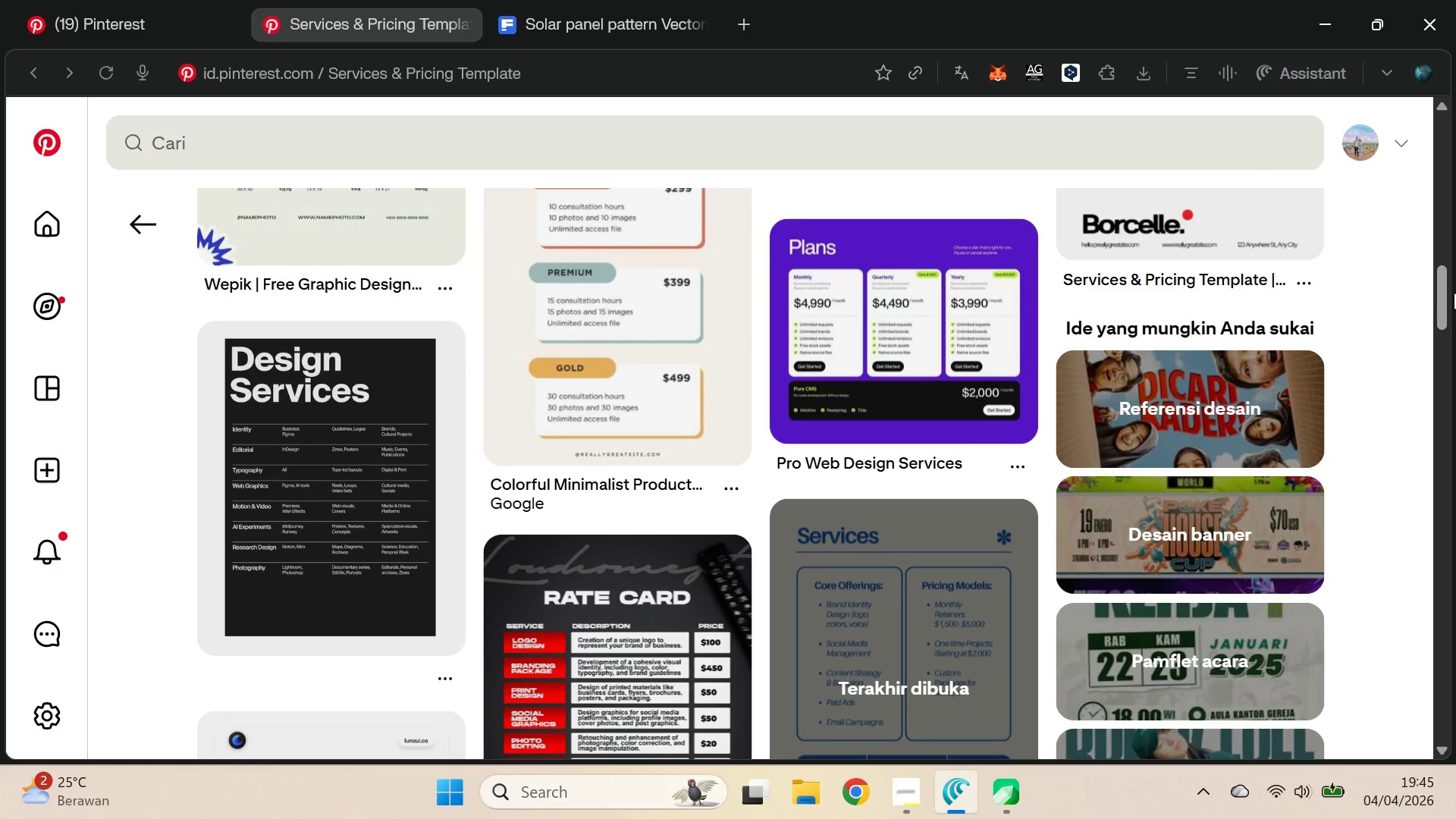 
key(Alt+AltLeft)
 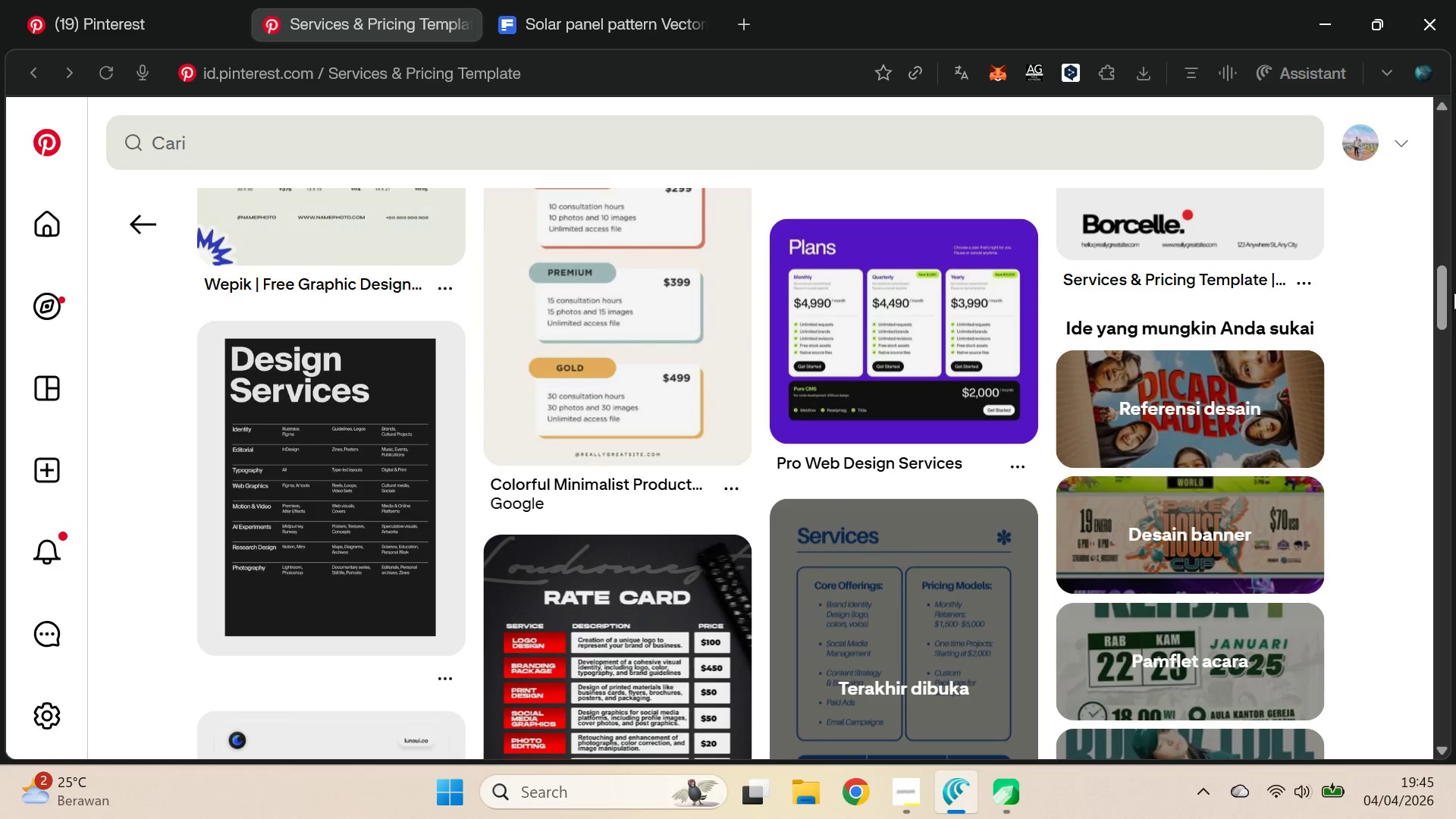 
key(Alt+Tab)
 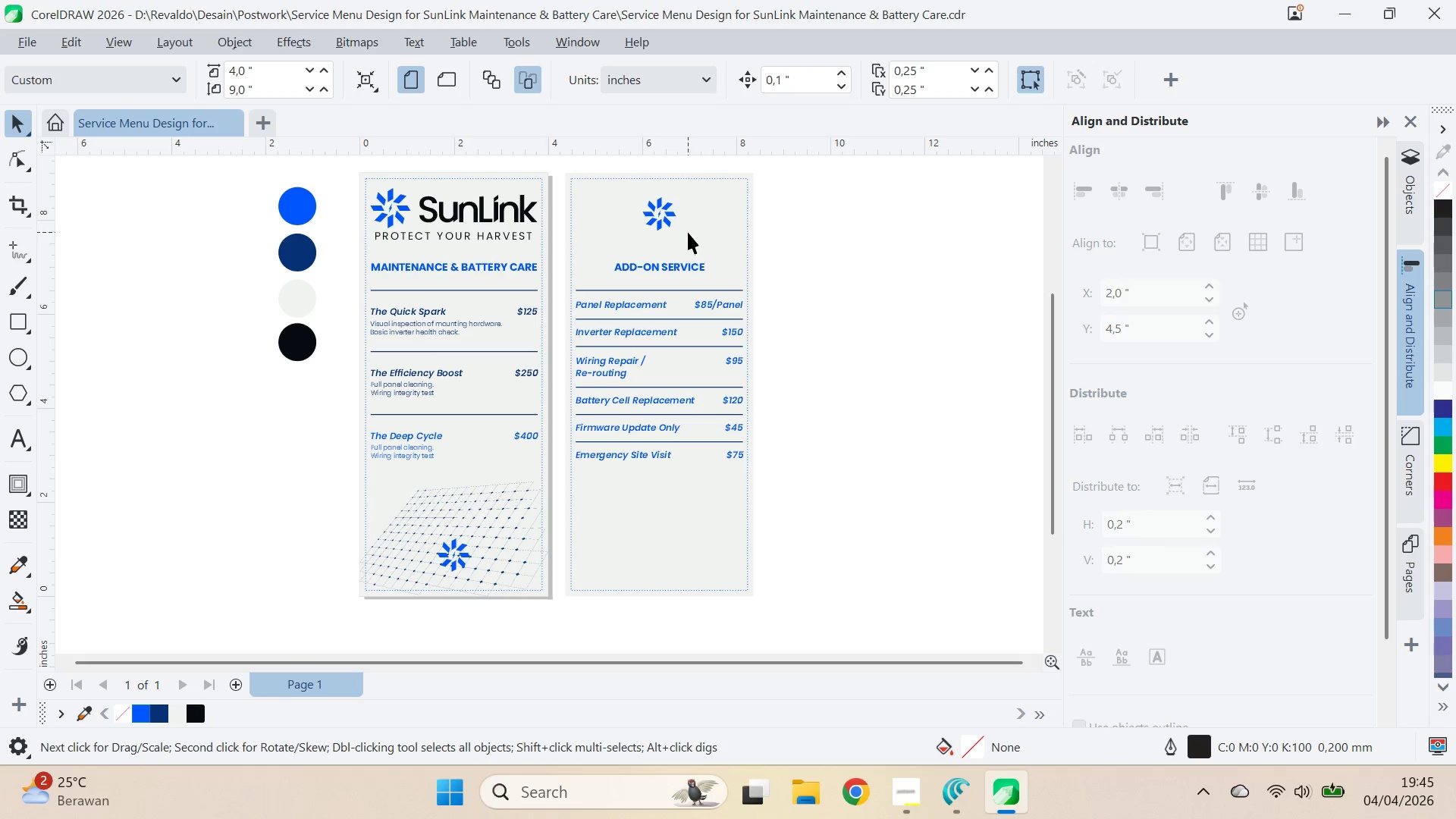 
left_click_drag(start_coordinate=[673, 270], to_coordinate=[896, 290])
 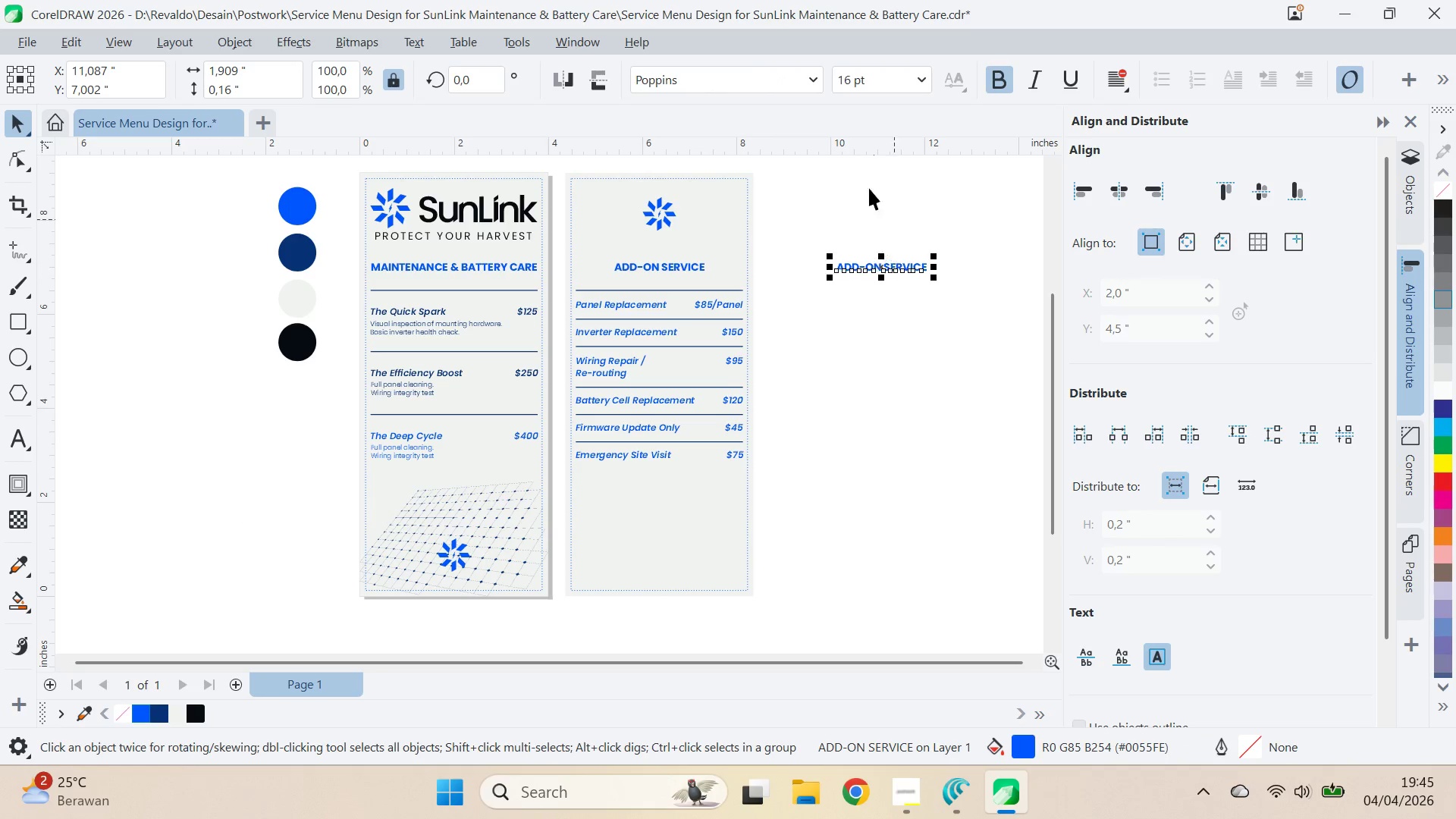 
hold_key(key=ShiftLeft, duration=0.98)
 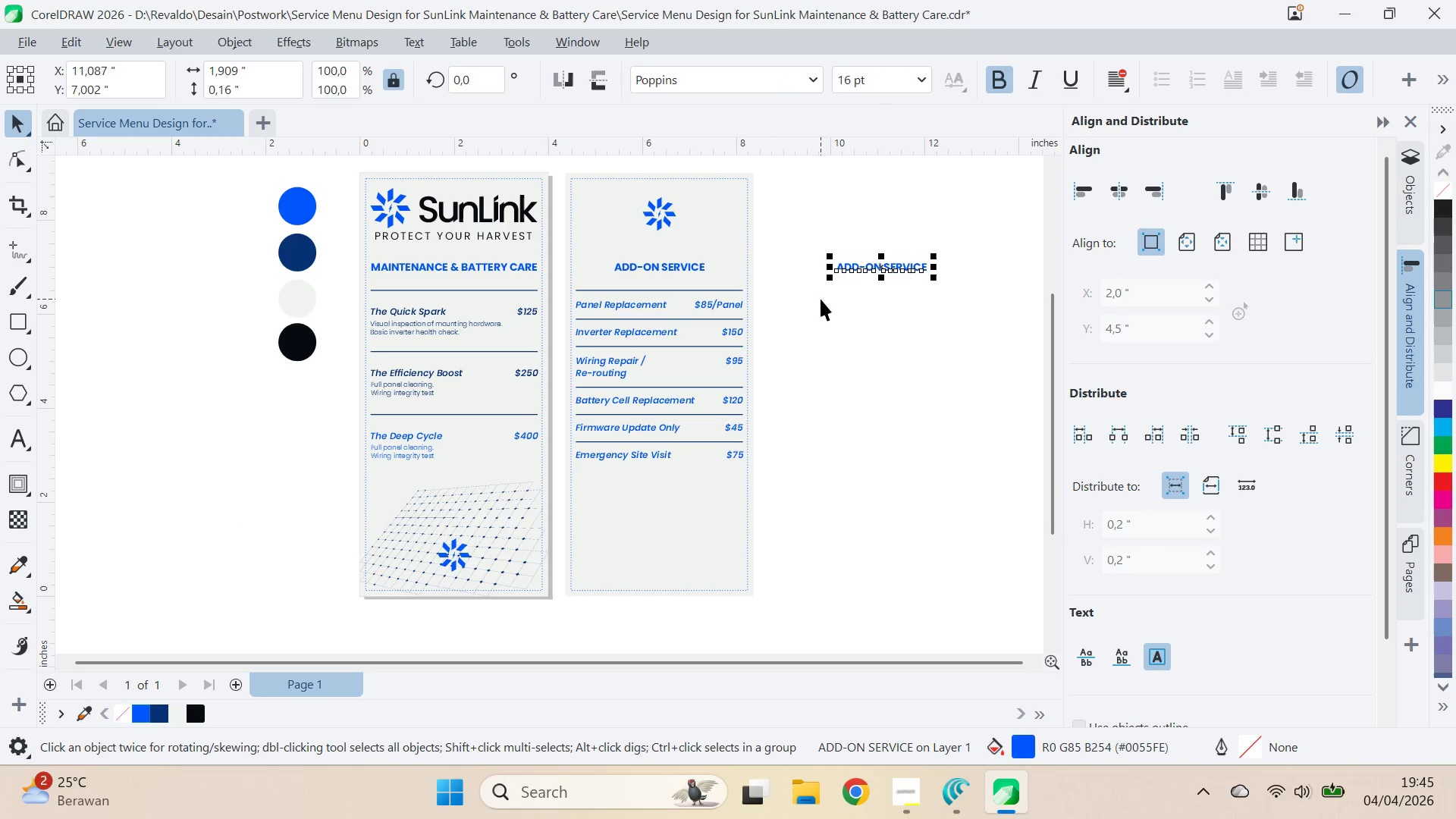 
double_click([911, 261])
 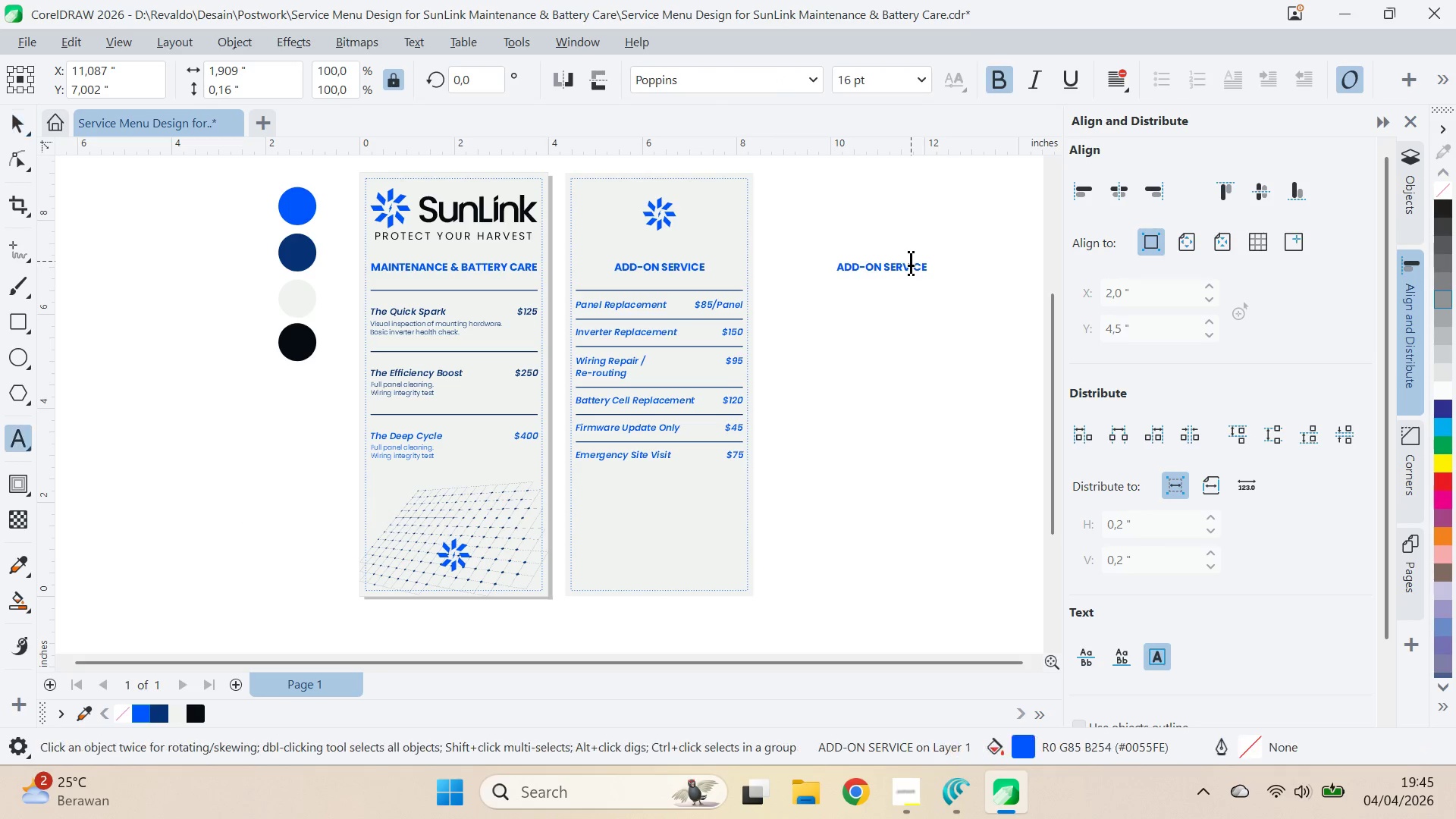 
key(Control+ControlLeft)
 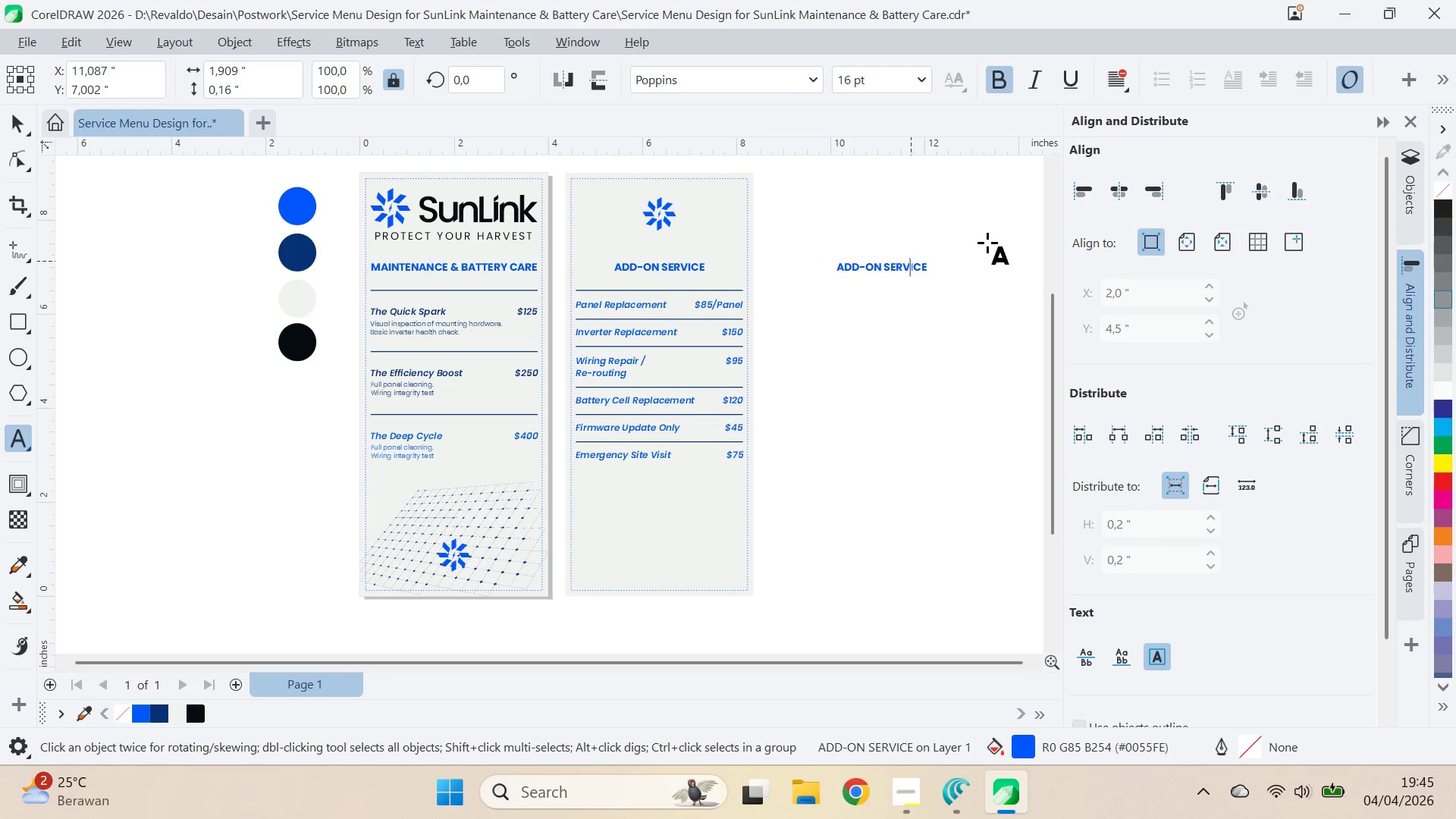 
key(Control+A)
 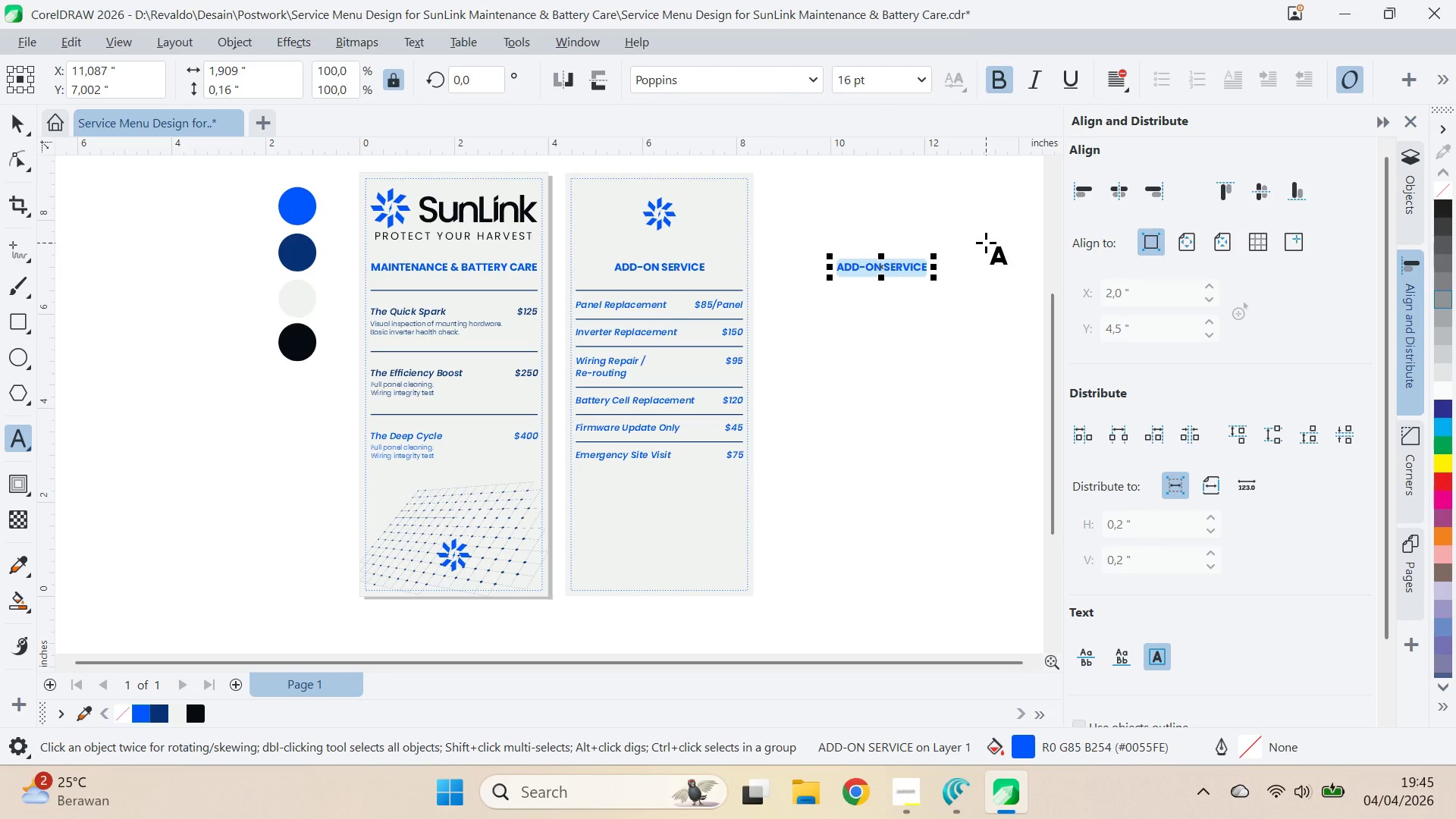 
type(+1 22 333 4444)
 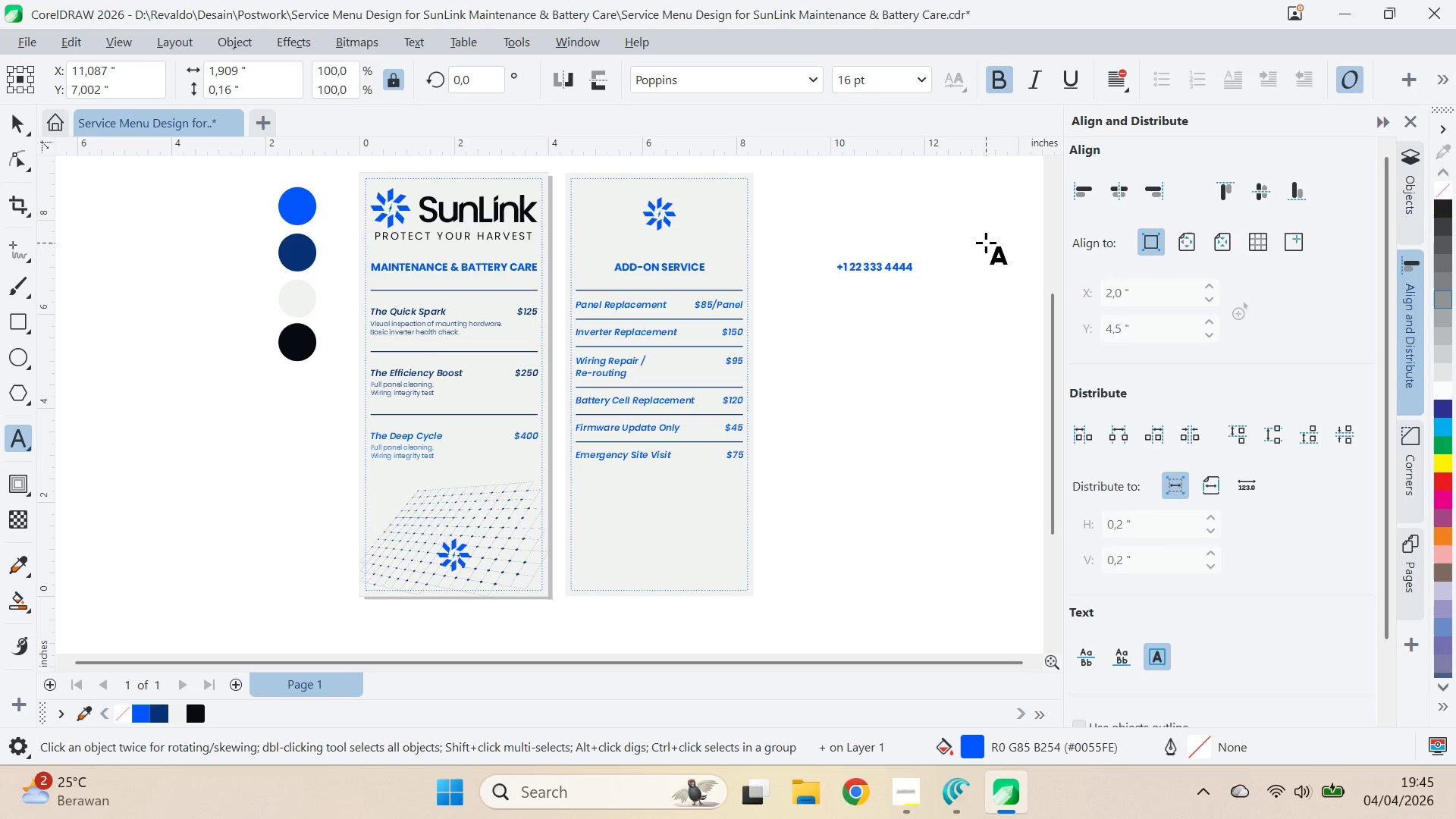 
key(Enter)
 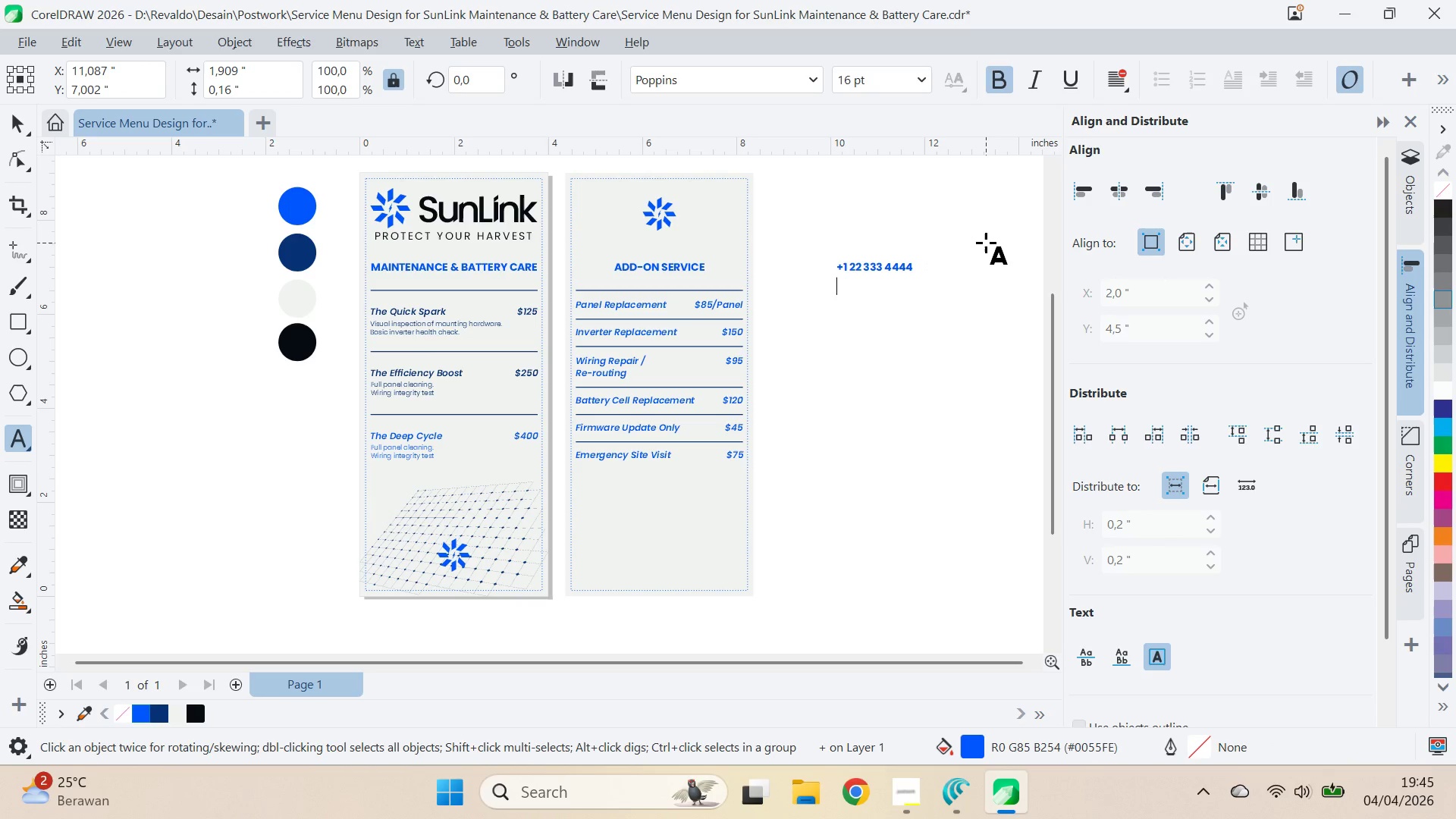 
type(sun)
key(Backspace)
key(Backspace)
key(Backspace)
type(support@sunlink.com)
 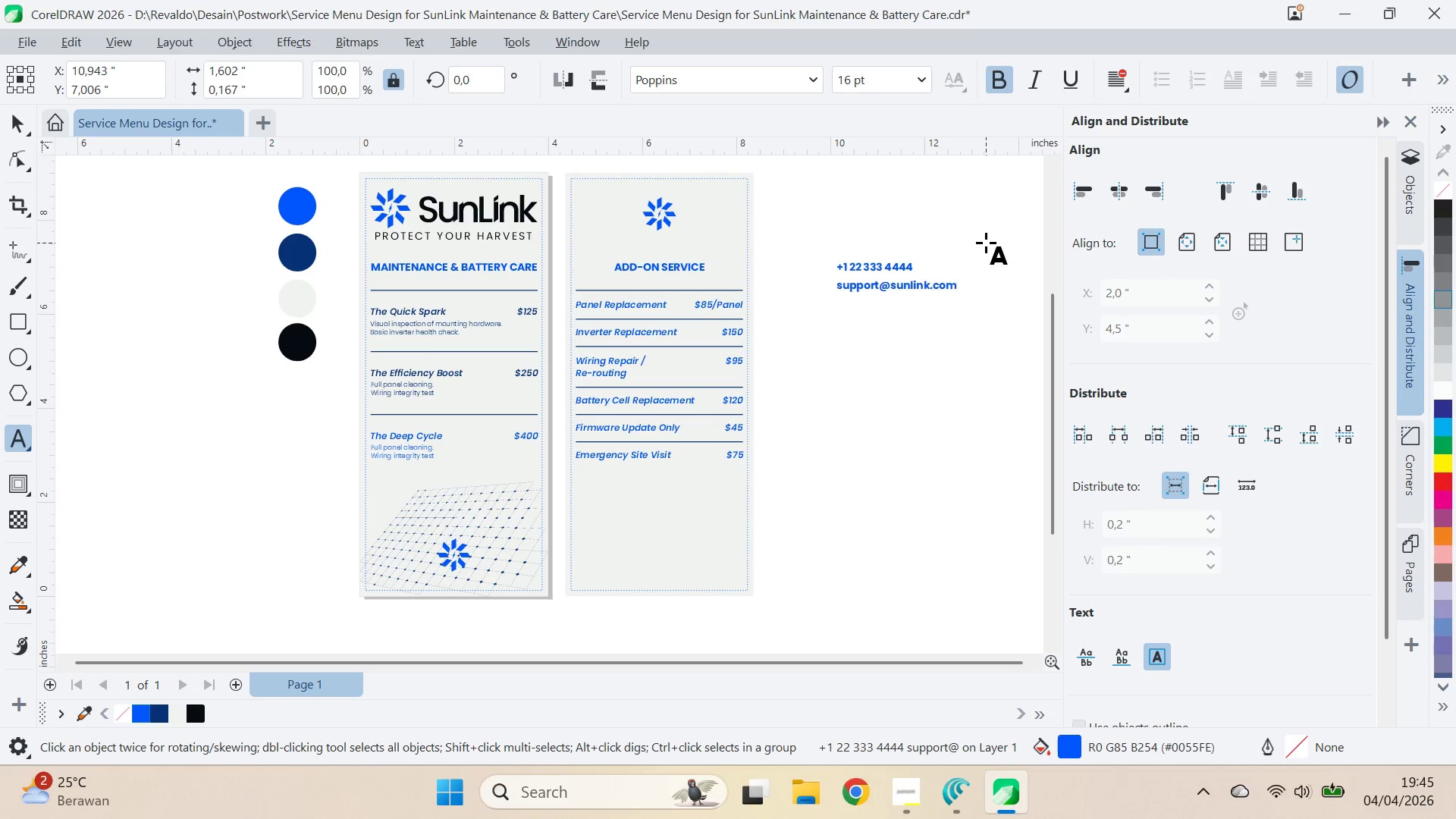 
key(Enter)
 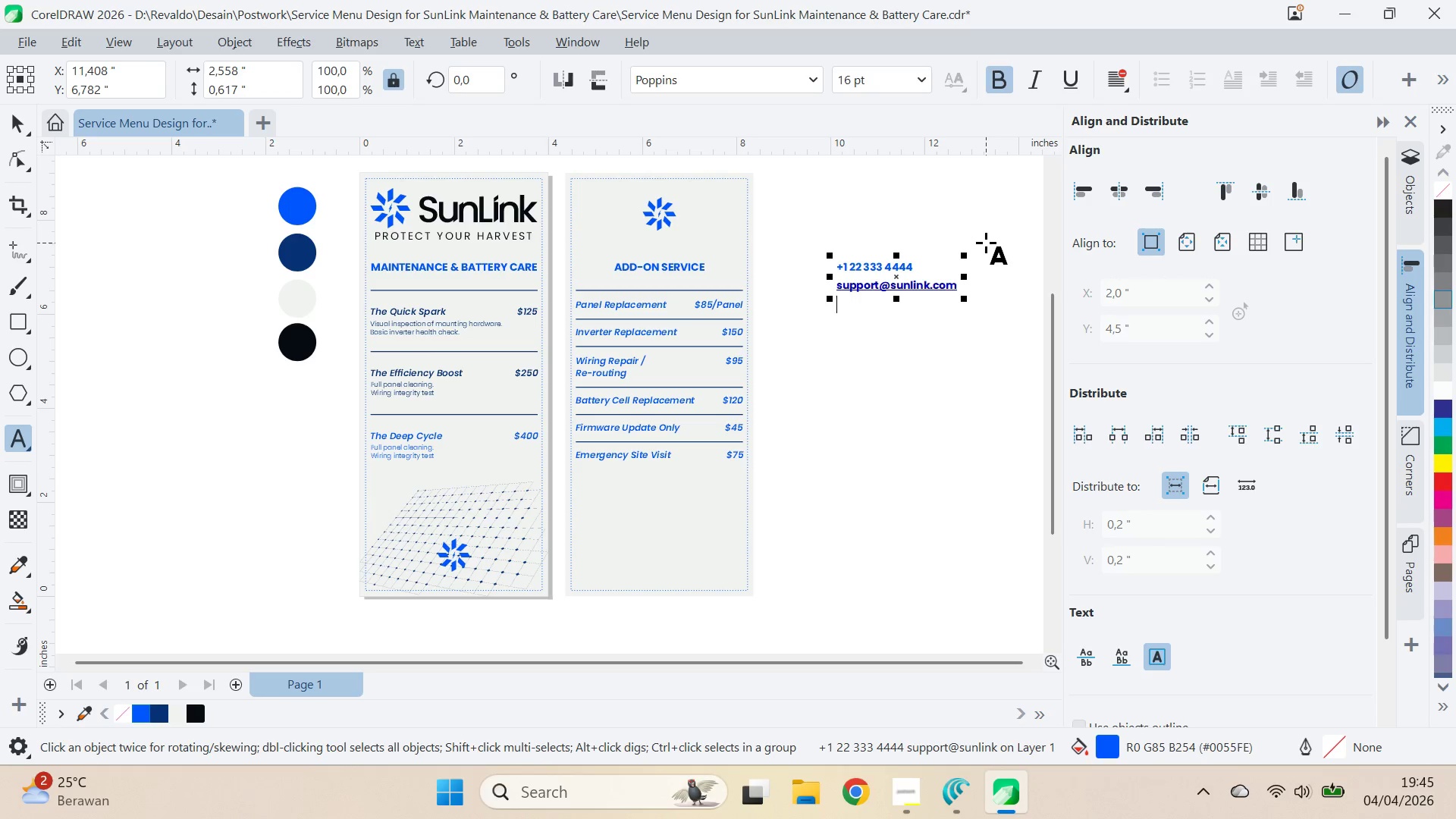 
key(Control+Z)
 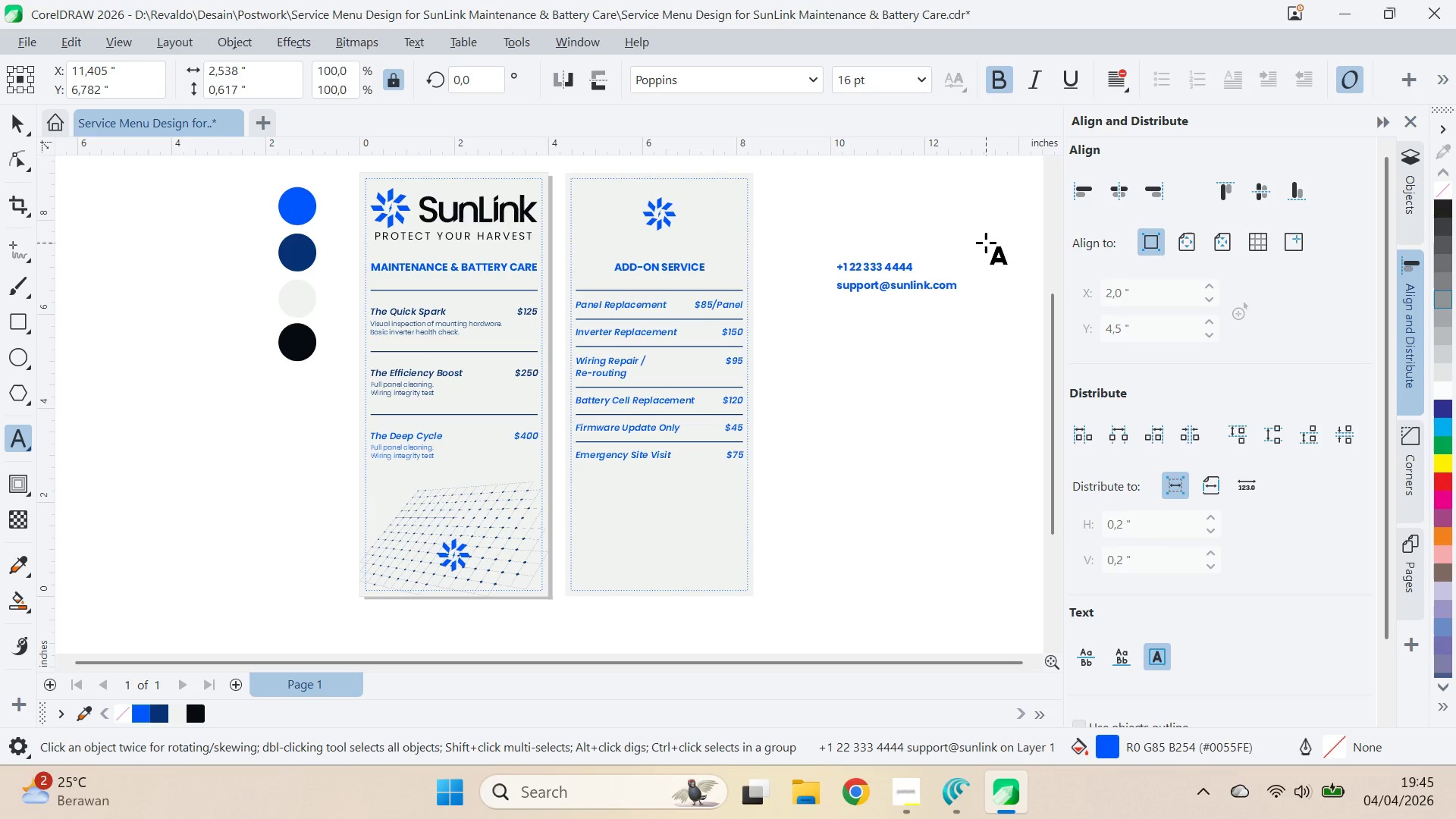 
type(www.sunlink.com)
 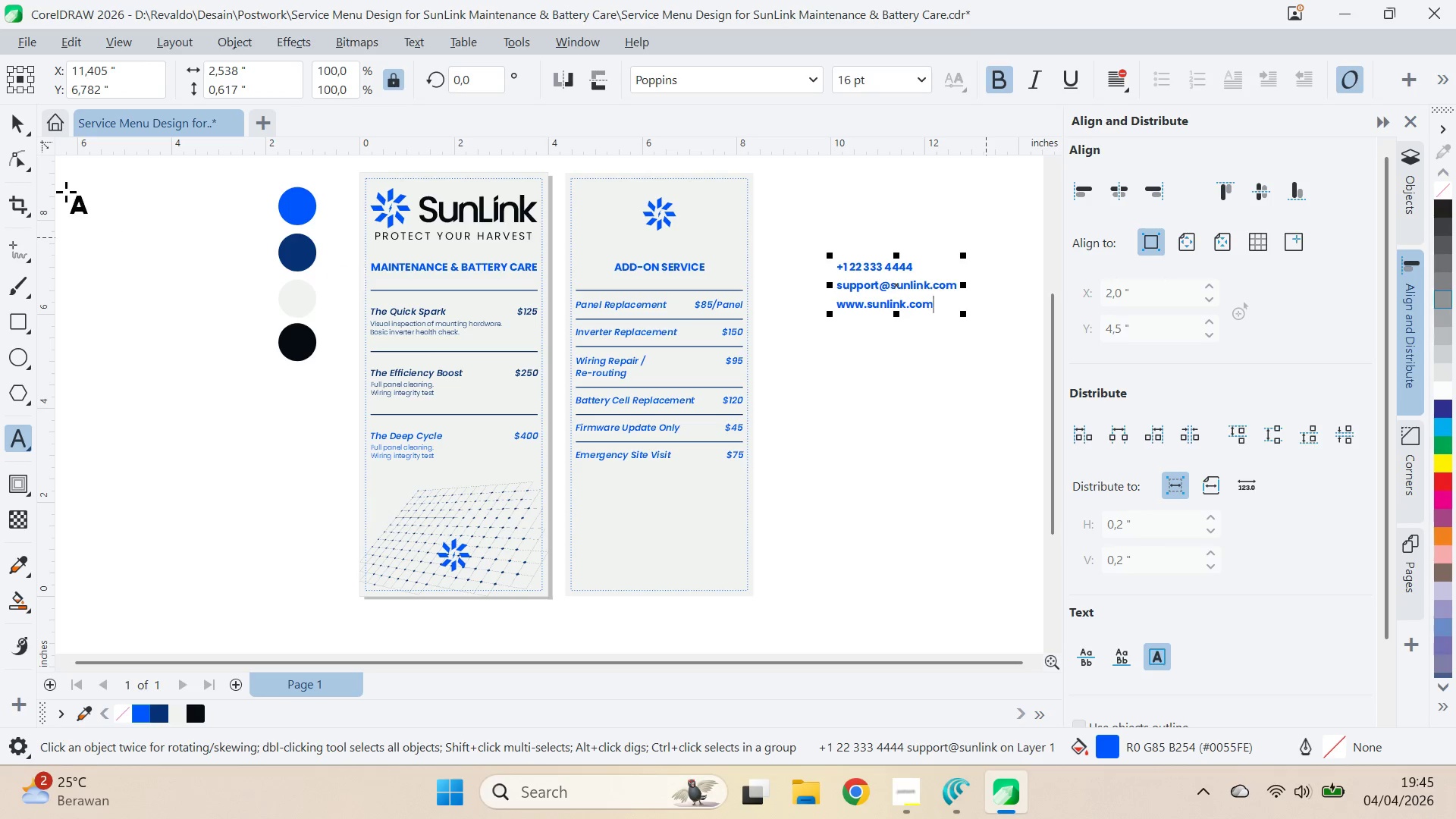 
left_click([11, 123])
 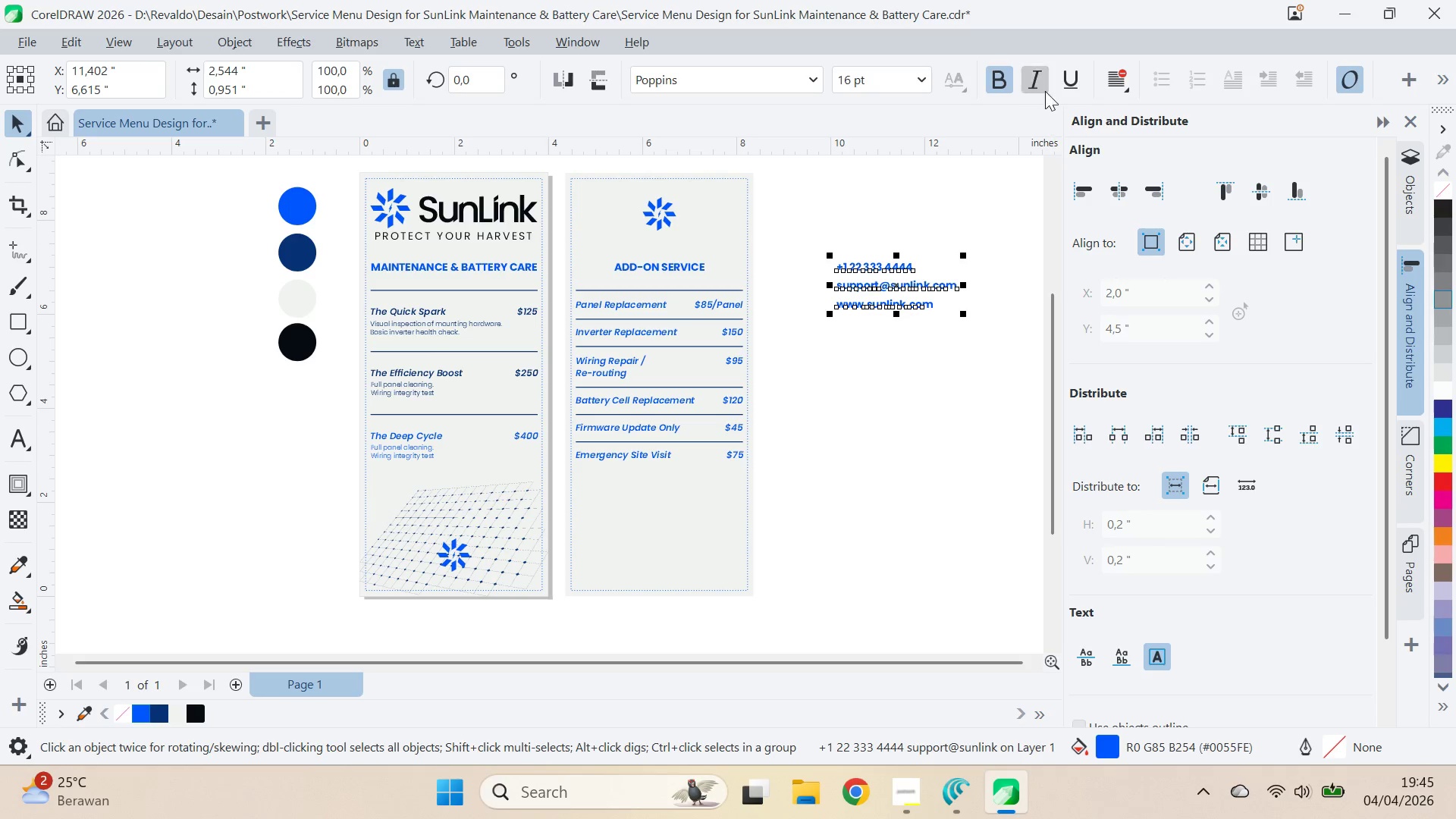 
left_click([1116, 85])
 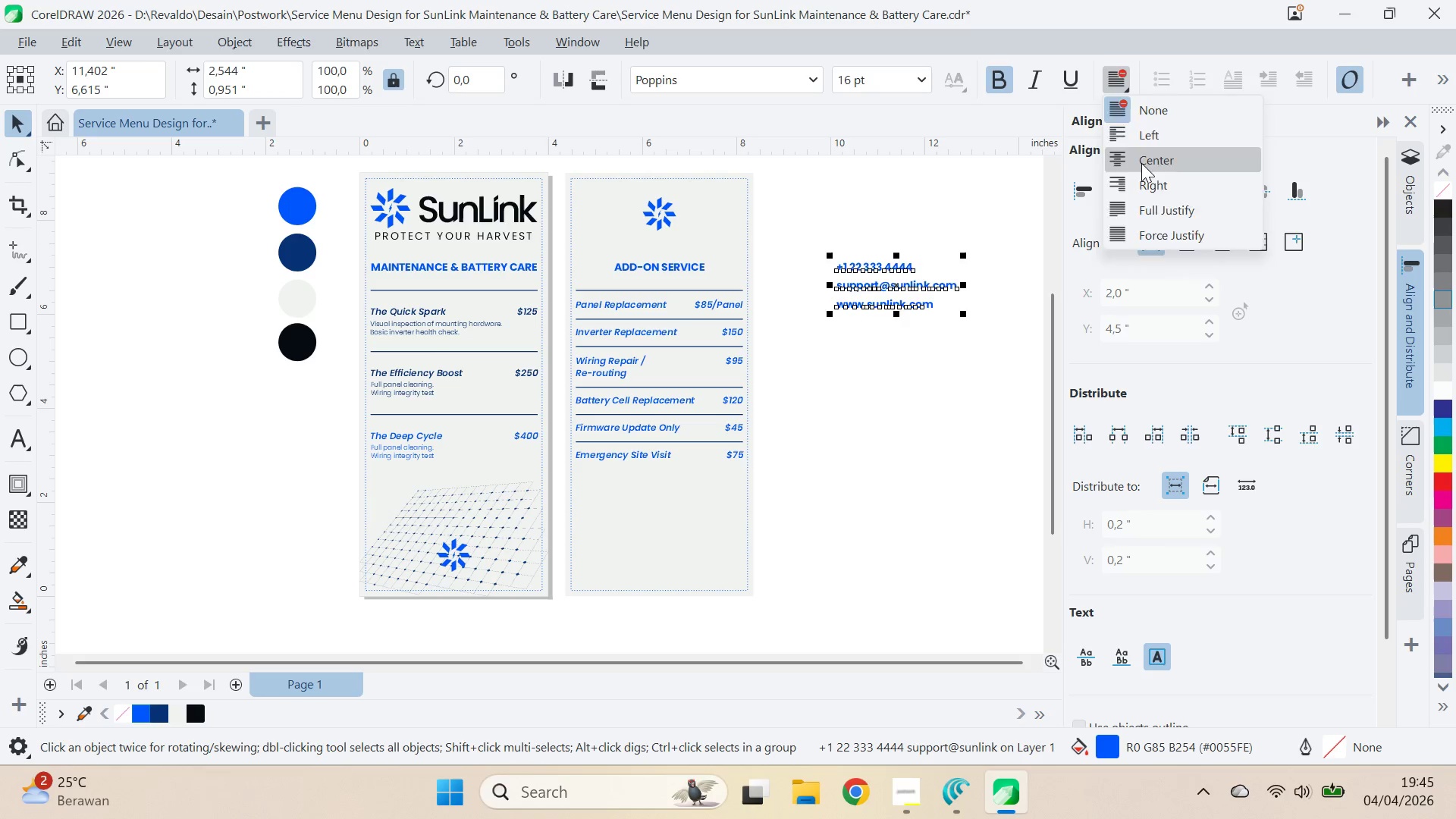 
double_click([961, 364])
 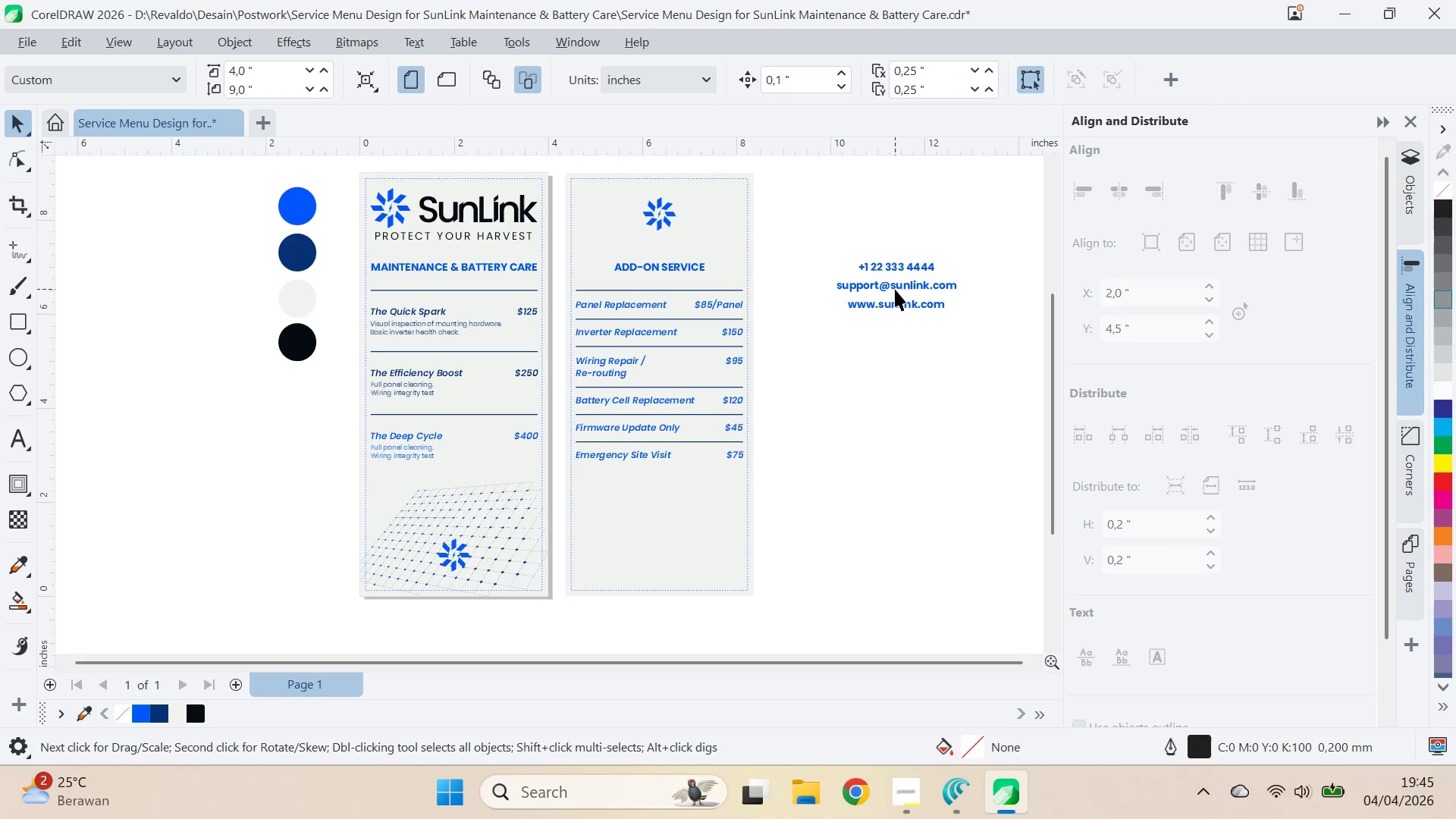 
triple_click([895, 289])
 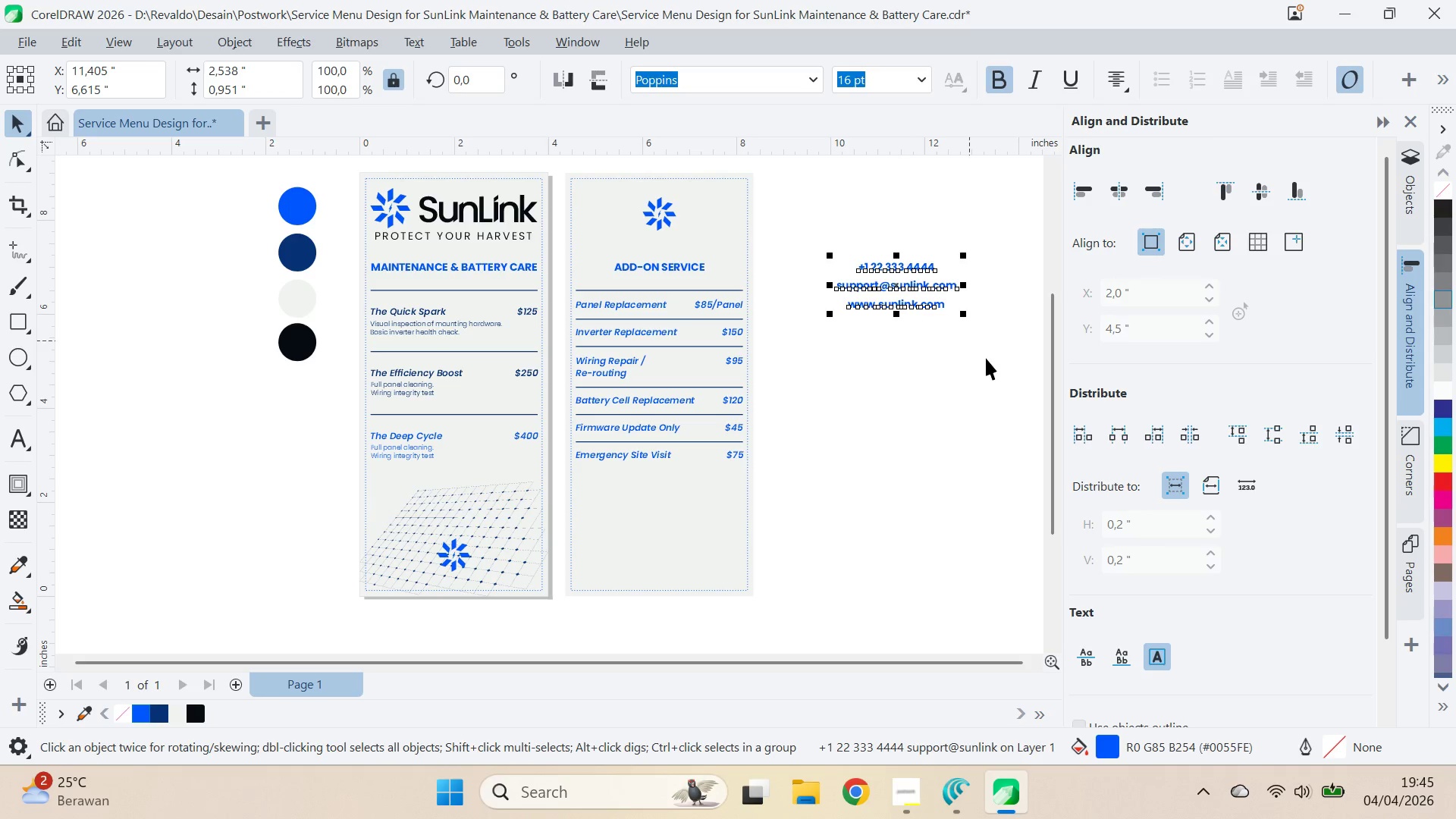 
key(Control+Z)
 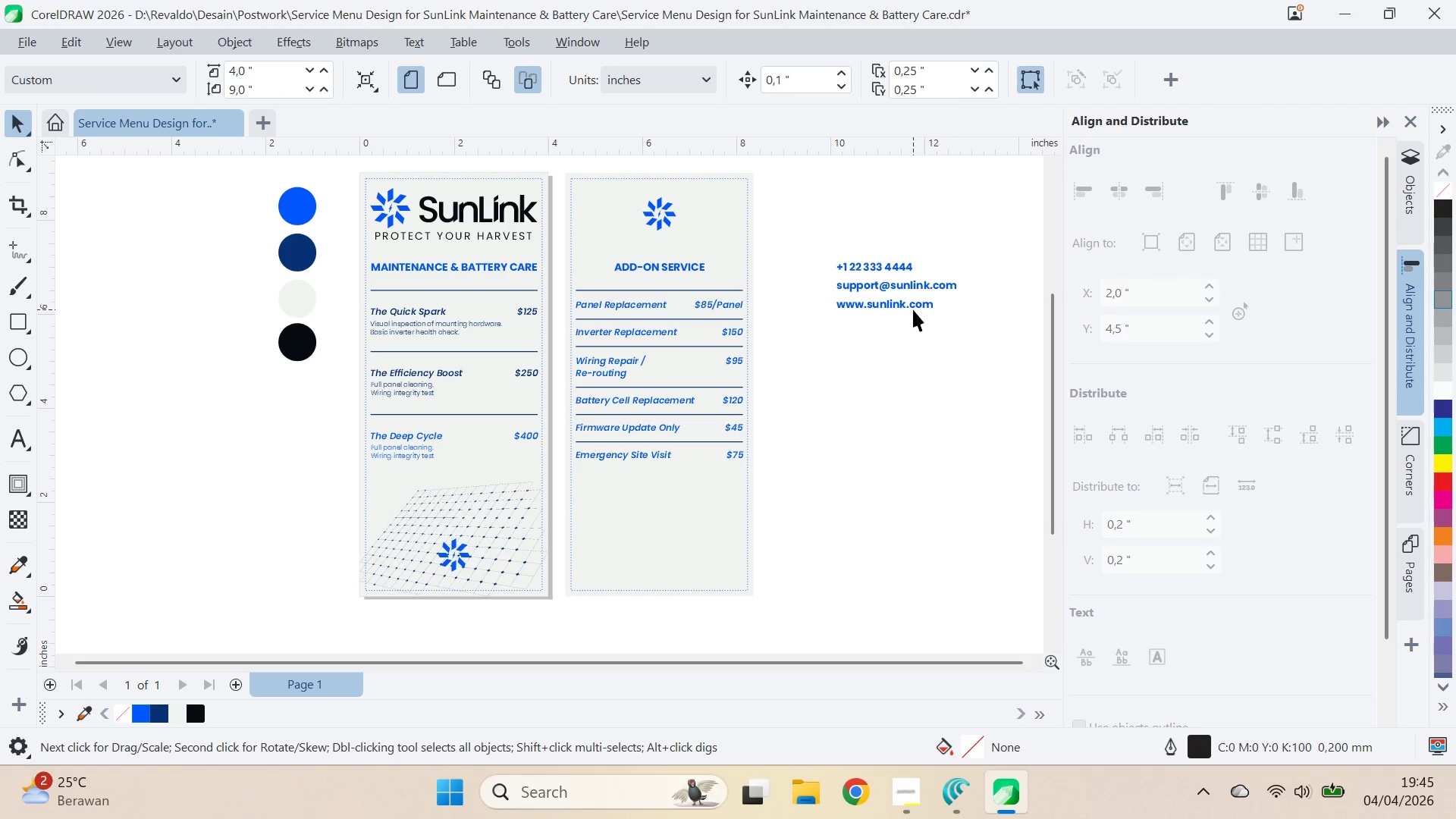 
left_click_drag(start_coordinate=[913, 292], to_coordinate=[749, 538])
 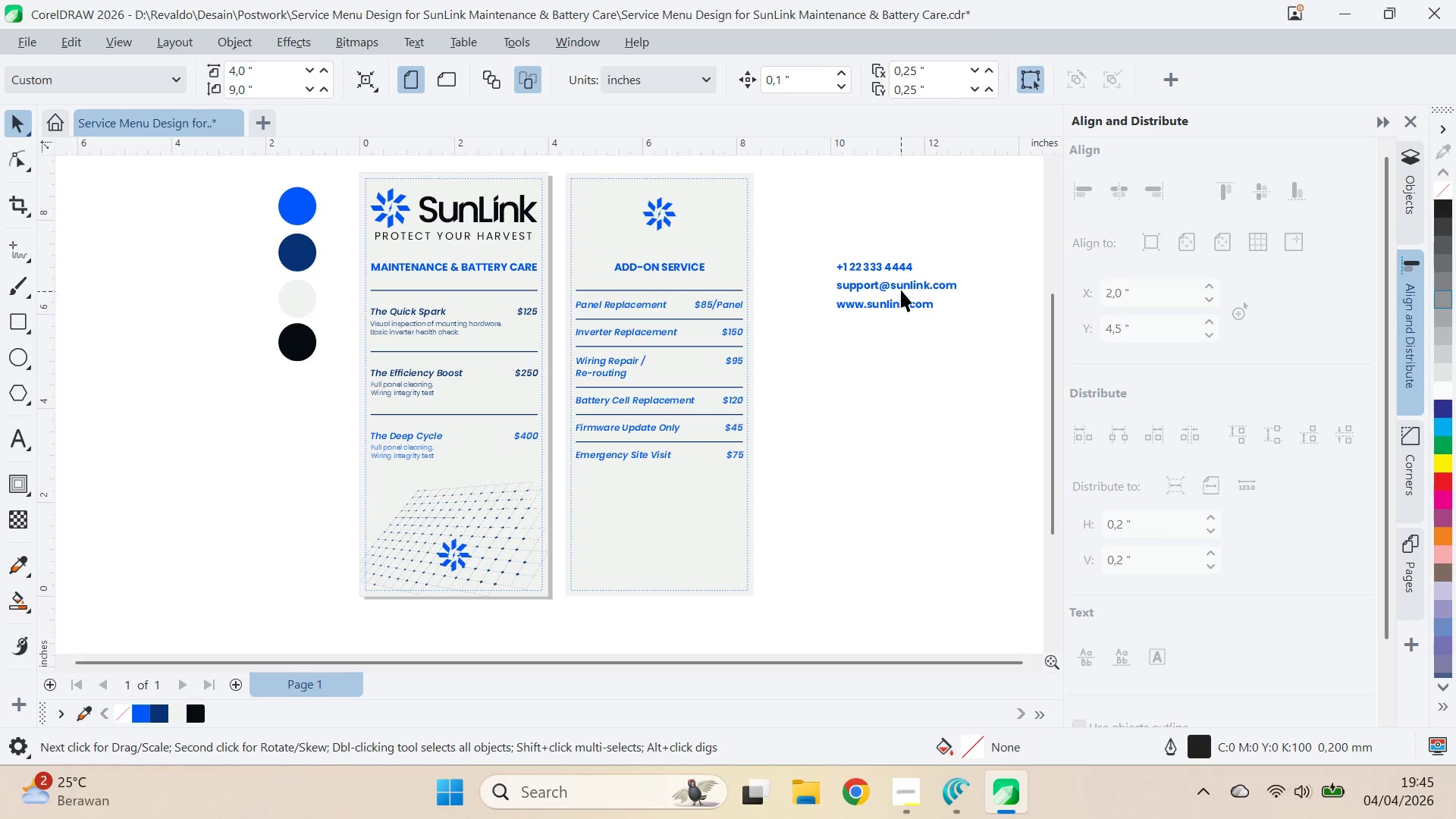 
left_click_drag(start_coordinate=[901, 281], to_coordinate=[700, 547])
 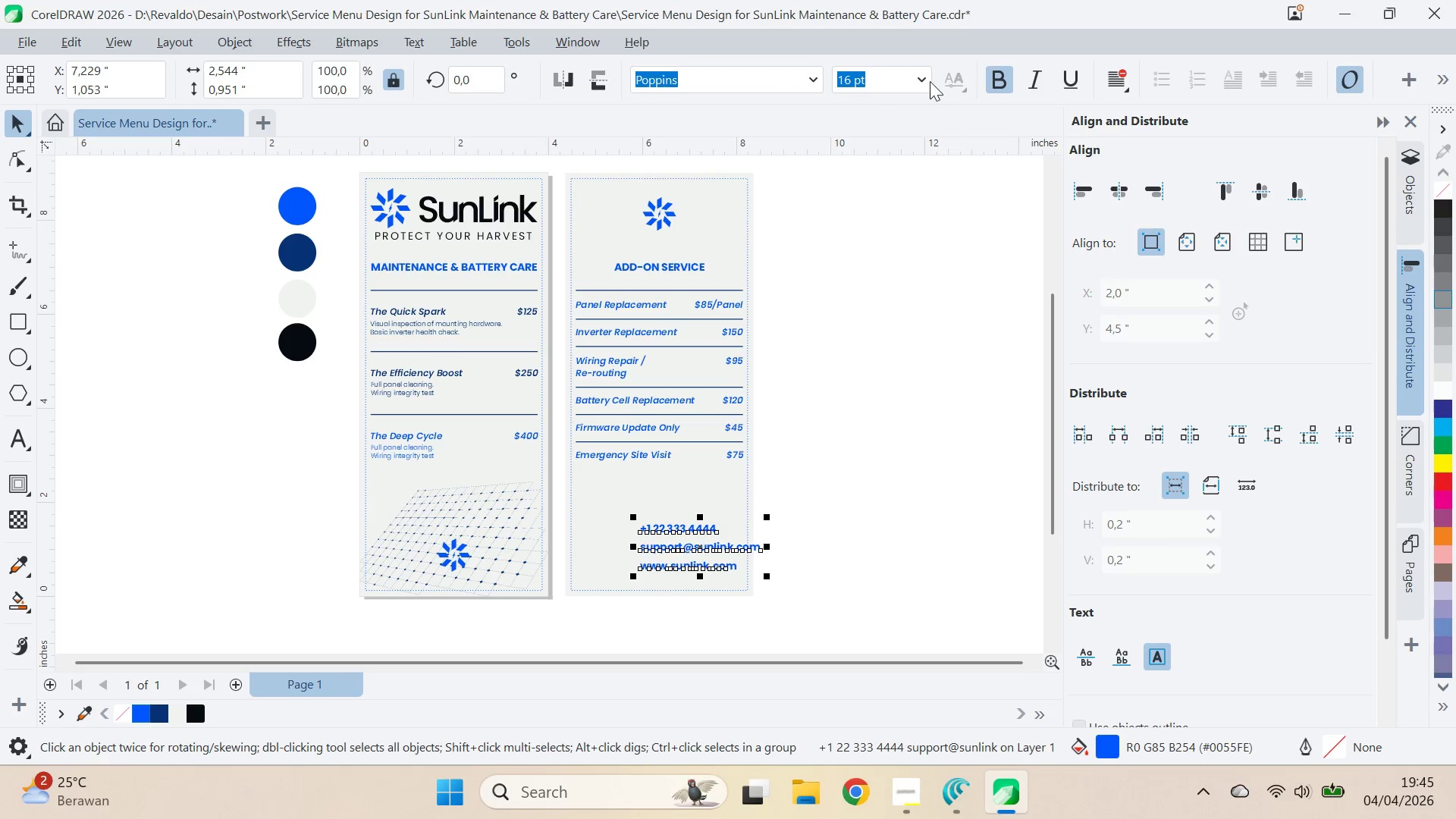 
left_click([927, 70])
 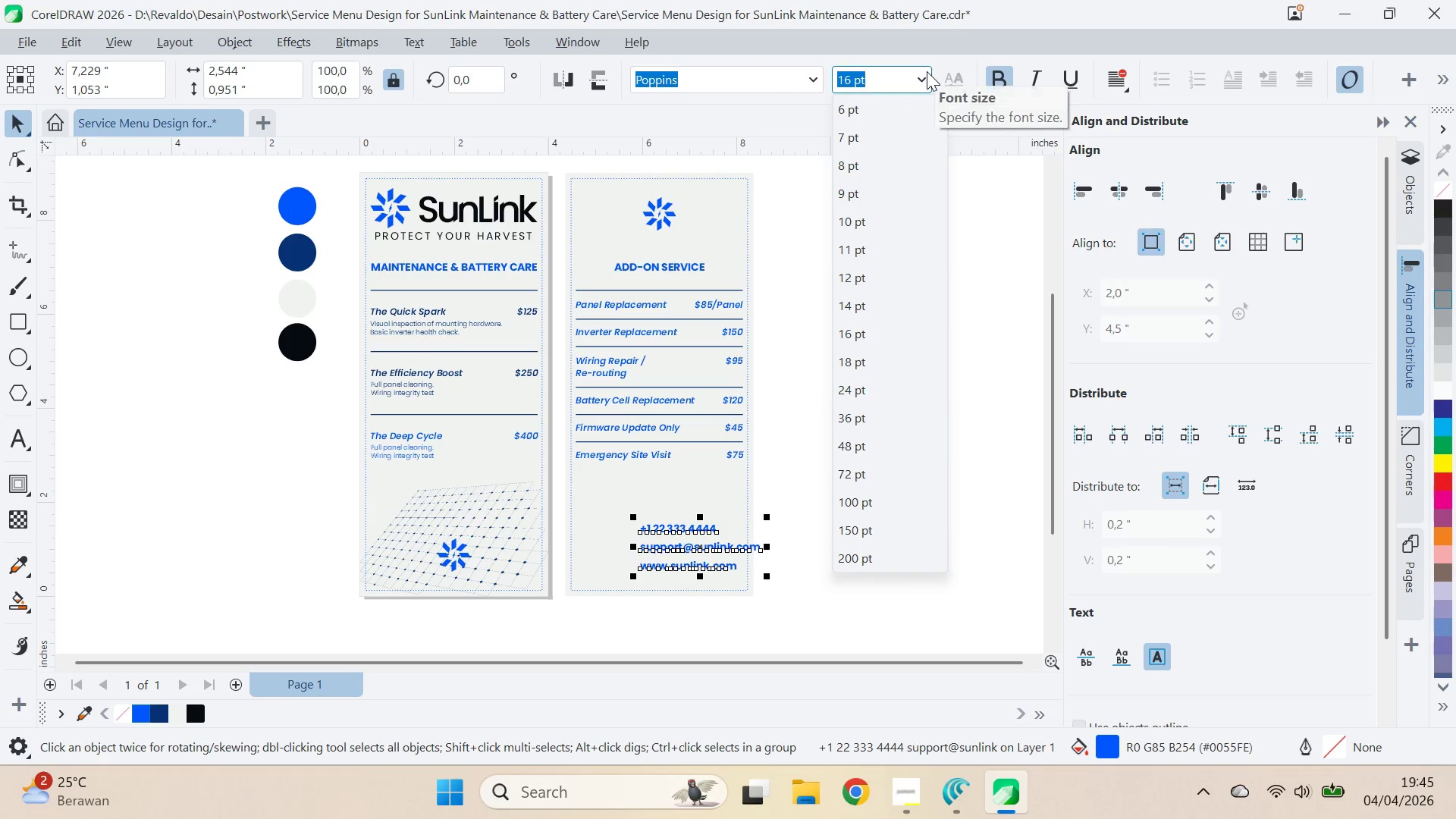 
left_click([927, 71])
 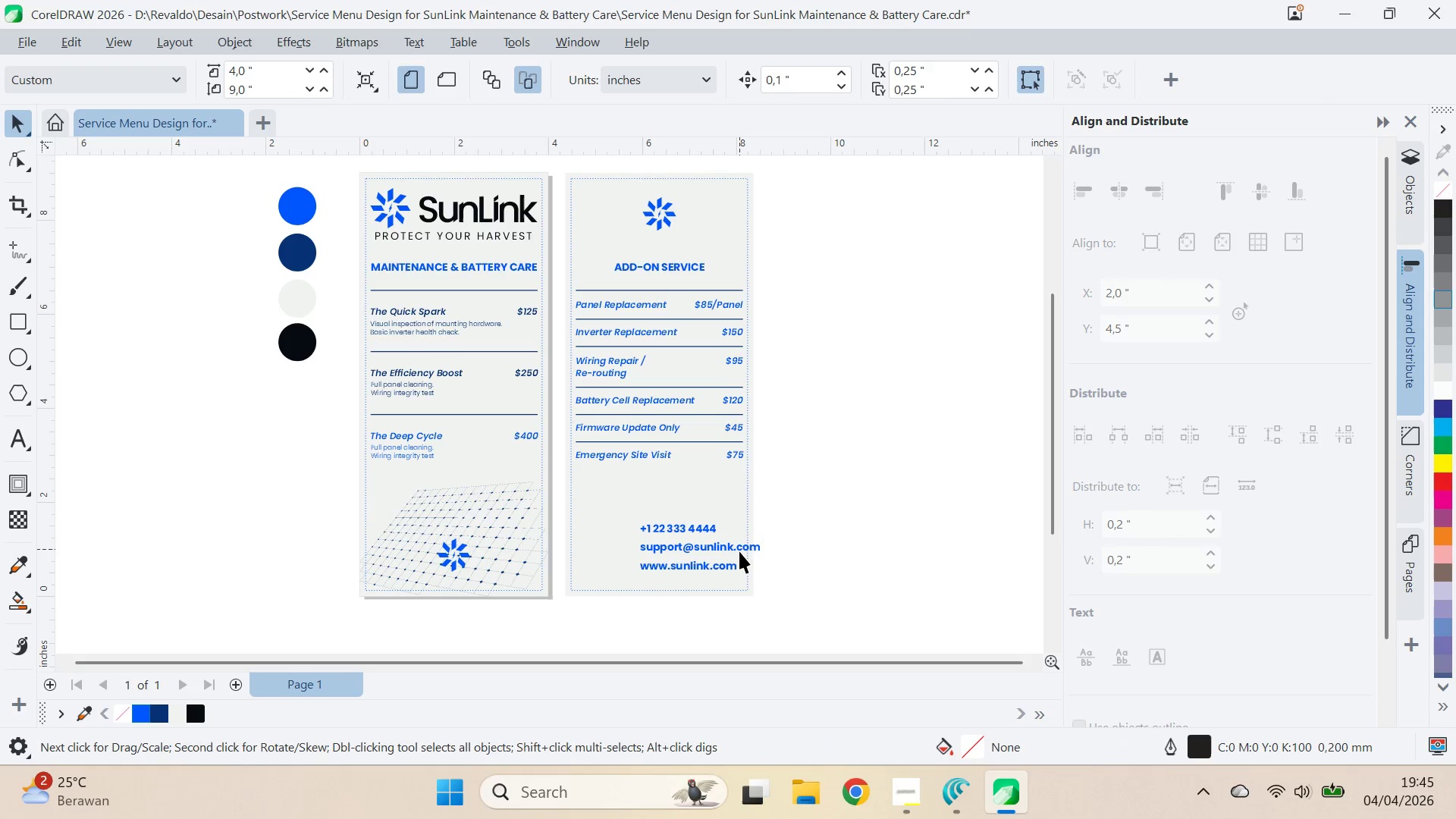 
left_click([737, 548])
 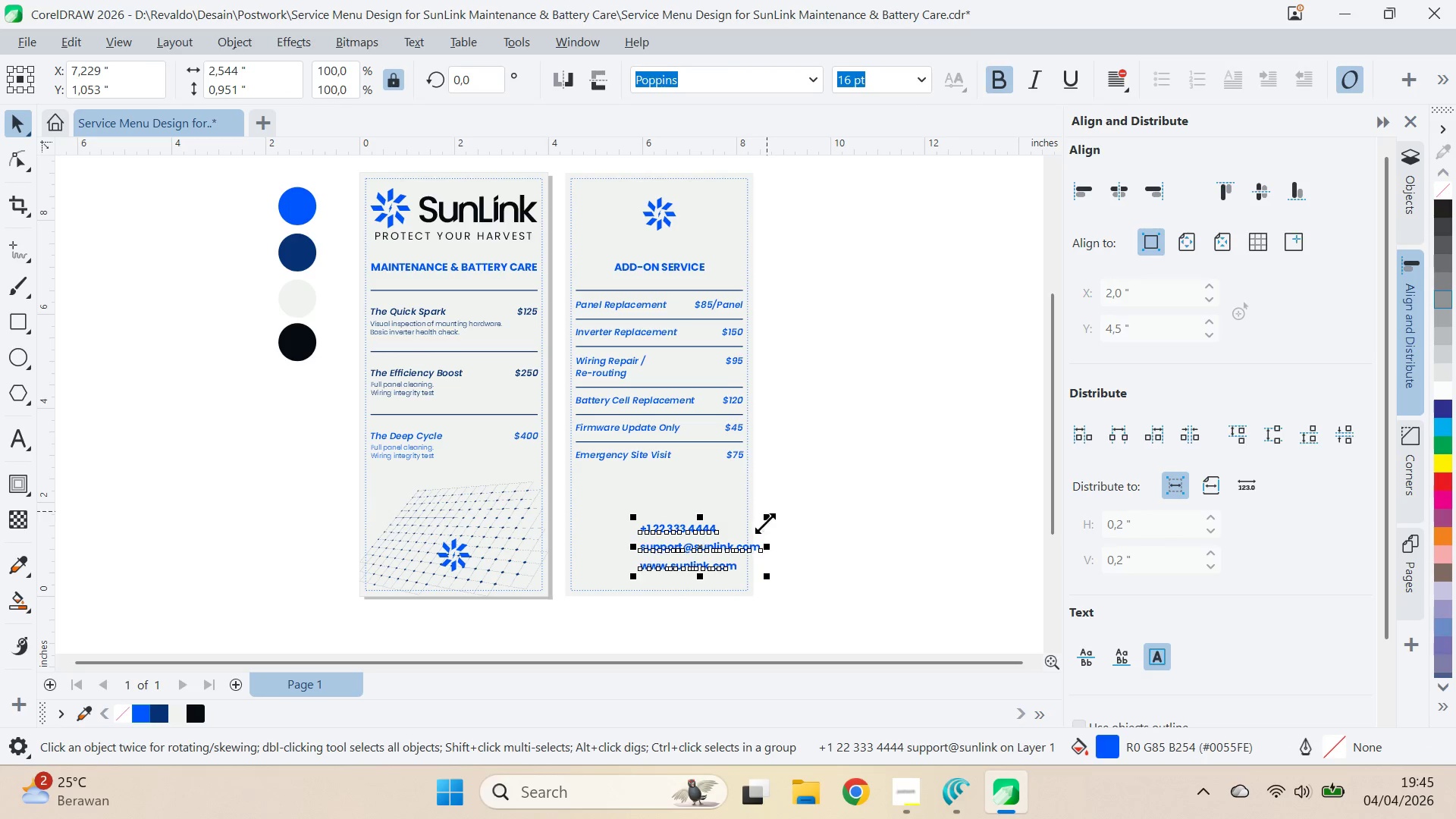 
key(A)
 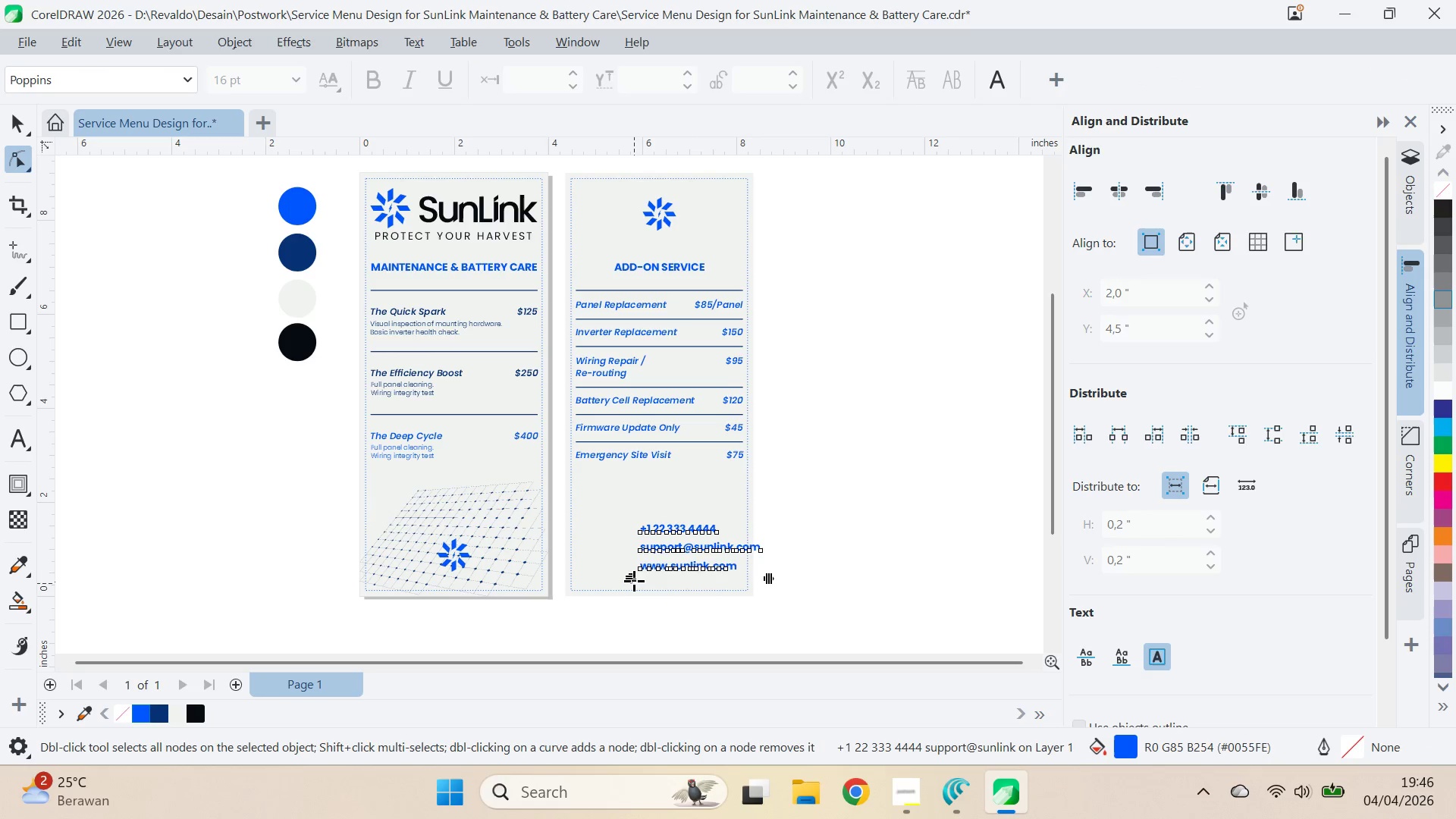 
left_click_drag(start_coordinate=[634, 579], to_coordinate=[609, 555])
 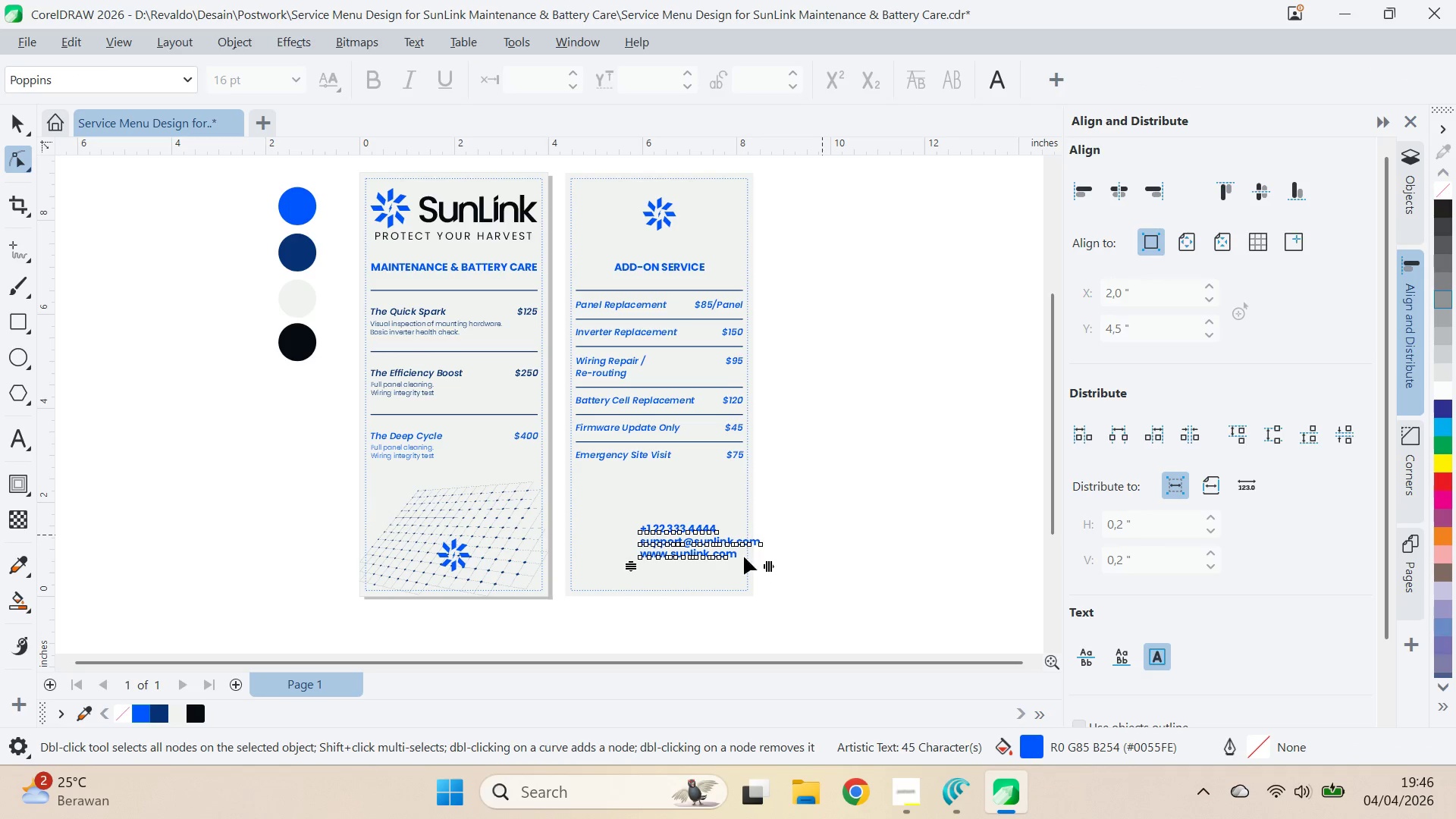 
key(V)
 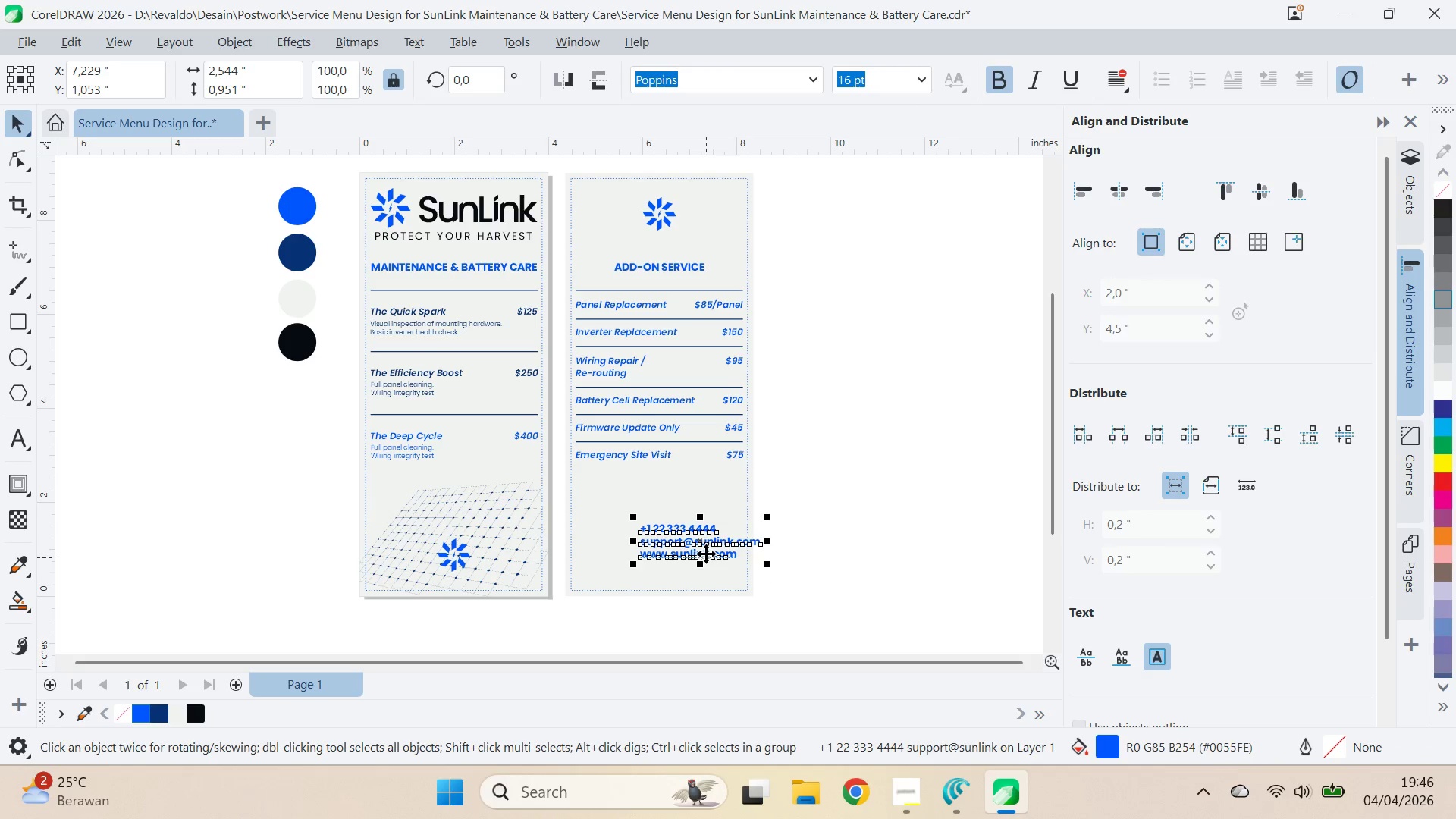 
scroll: coordinate [706, 550], scroll_direction: up, amount: 3.0
 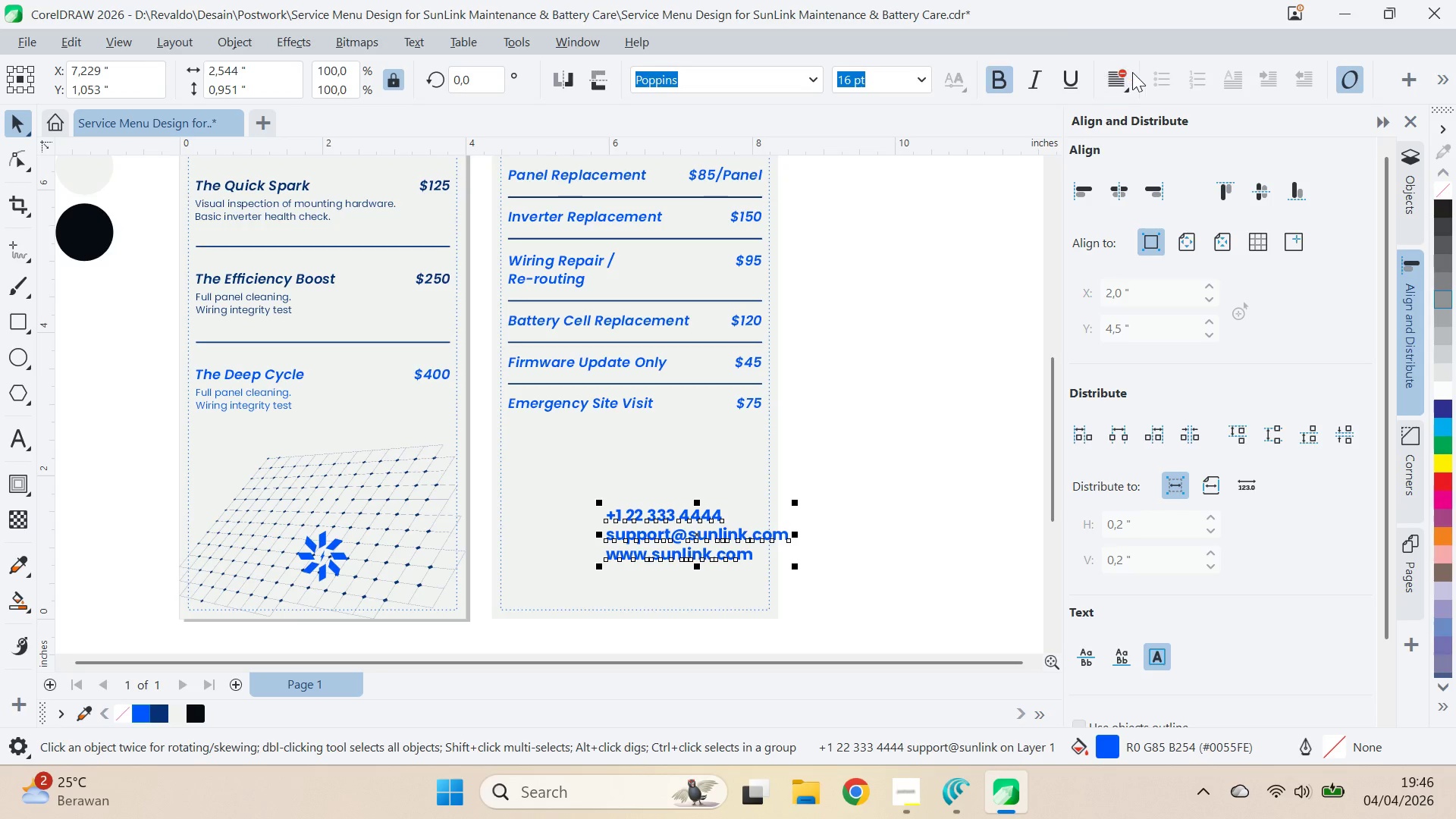 
double_click([1116, 88])
 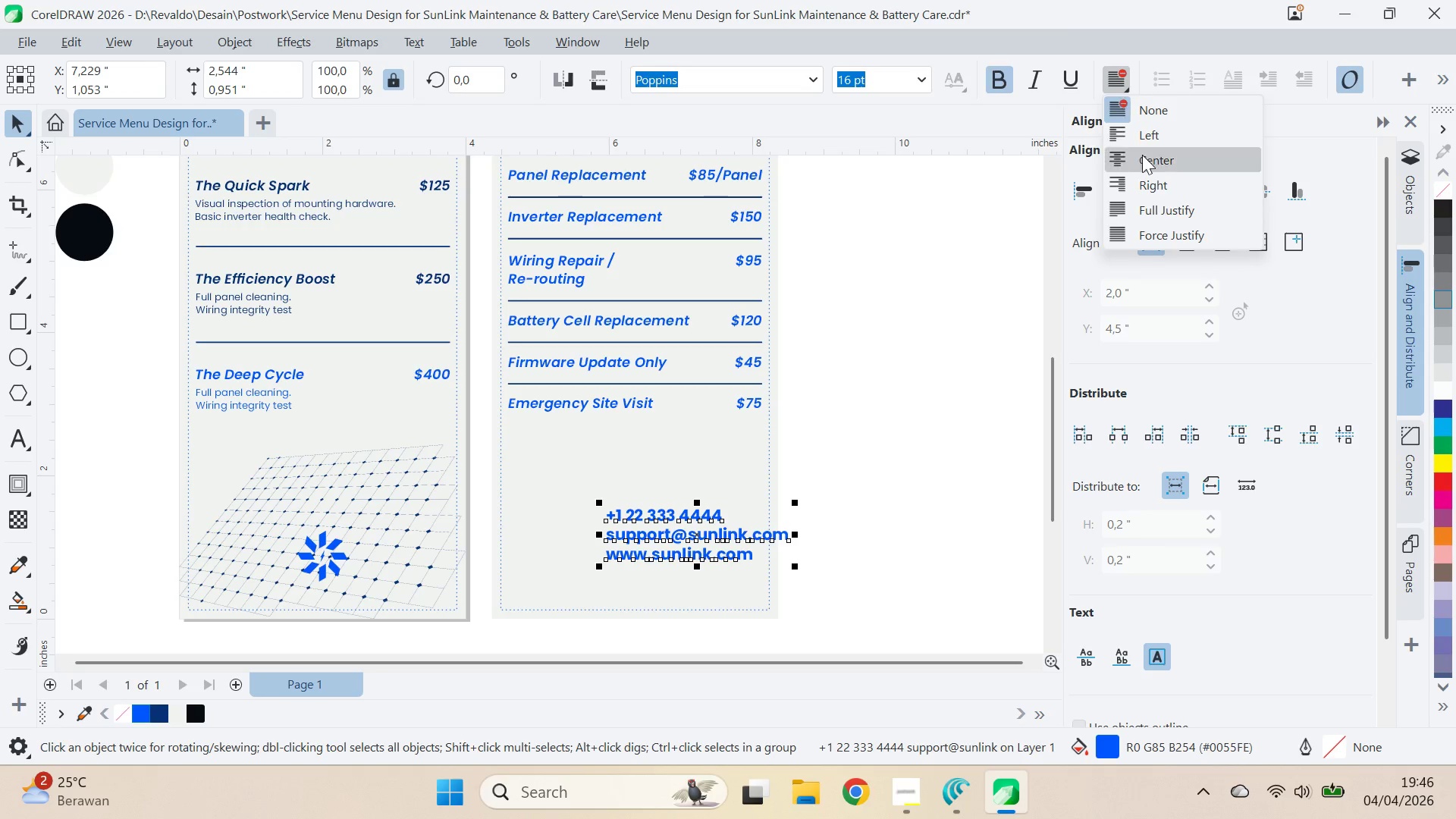 
triple_click([1146, 159])
 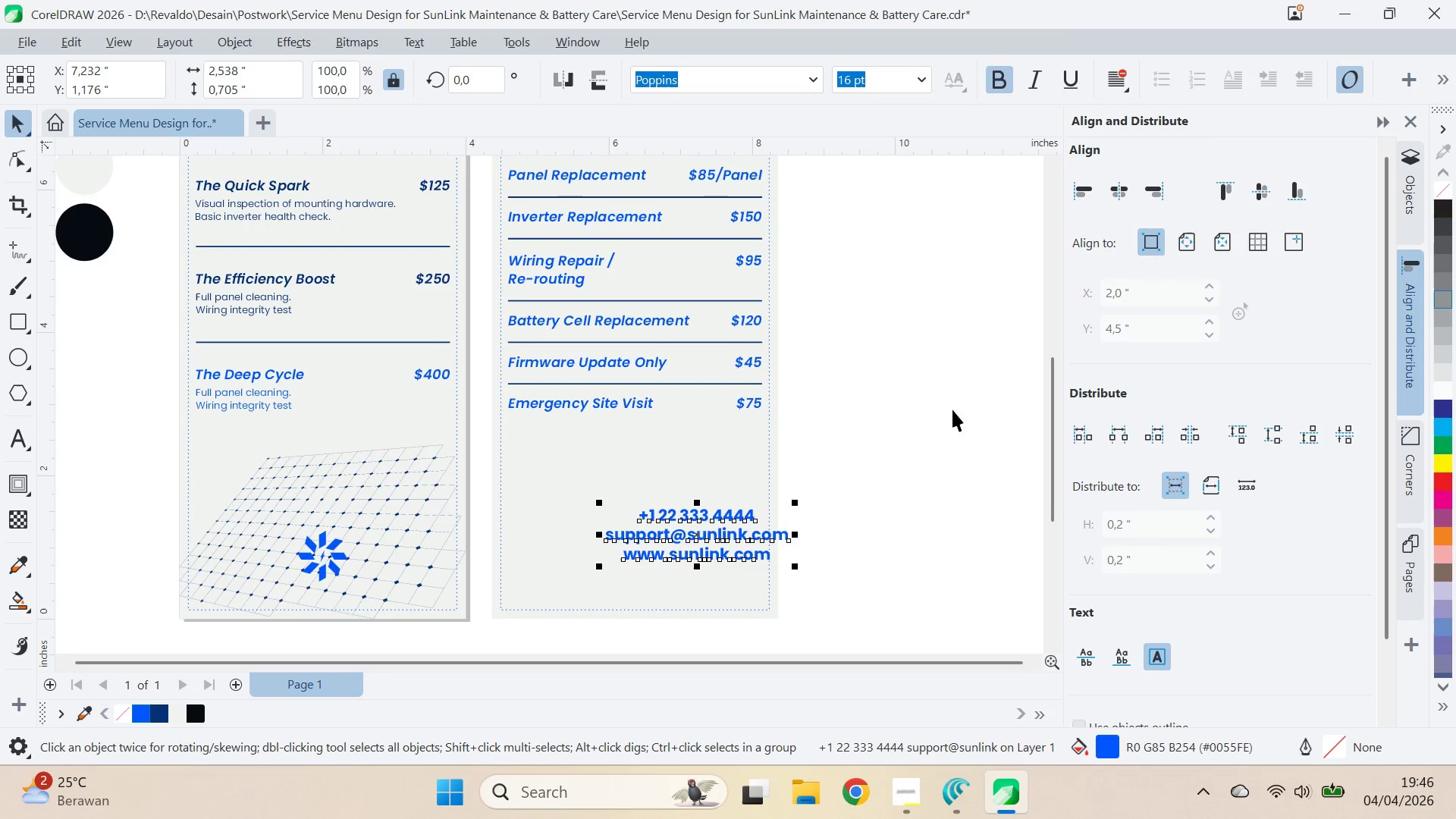 
triple_click([937, 432])
 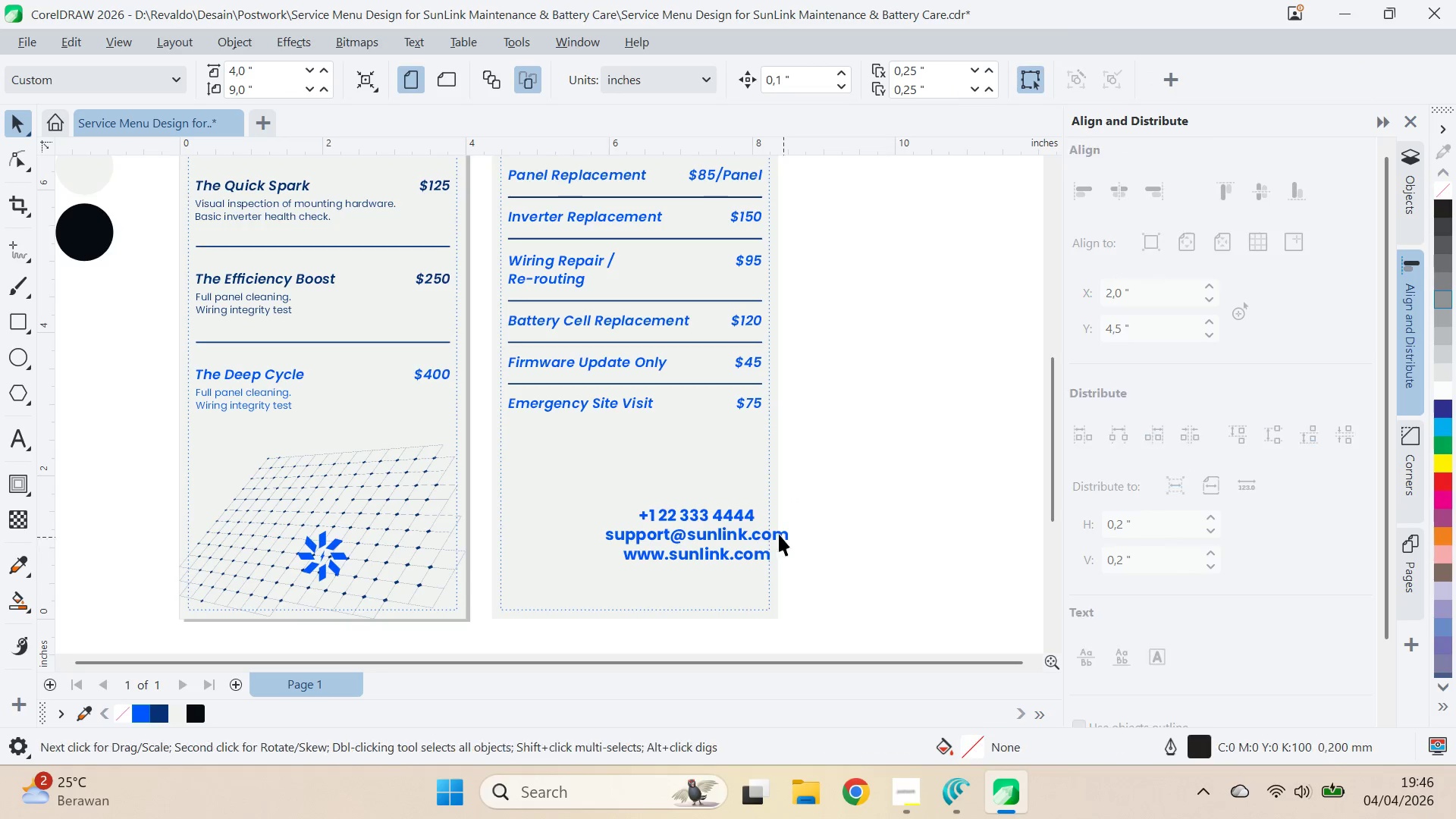 
key(Shift+ShiftLeft)
 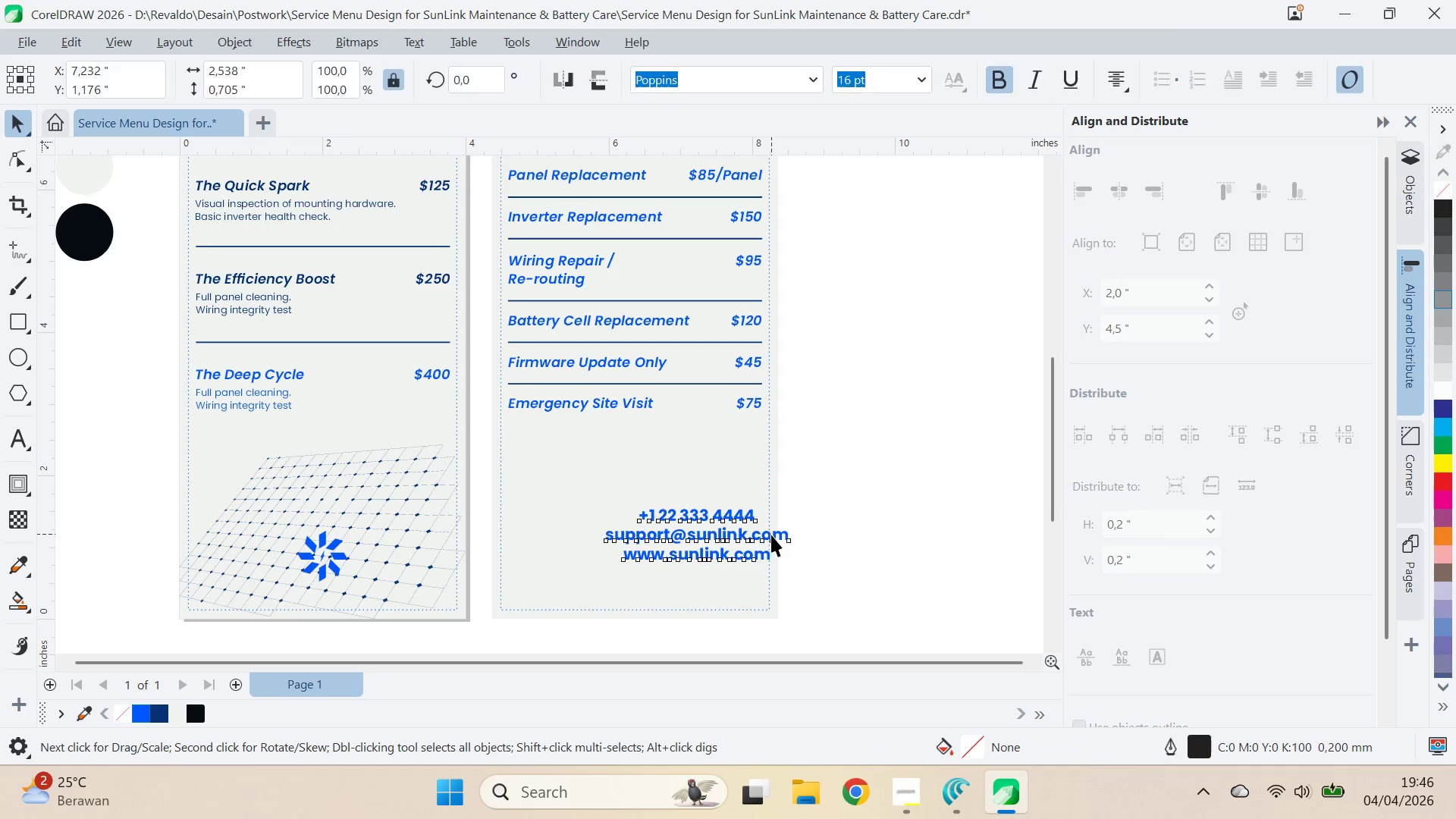 
hold_key(key=ShiftLeft, duration=0.36)
 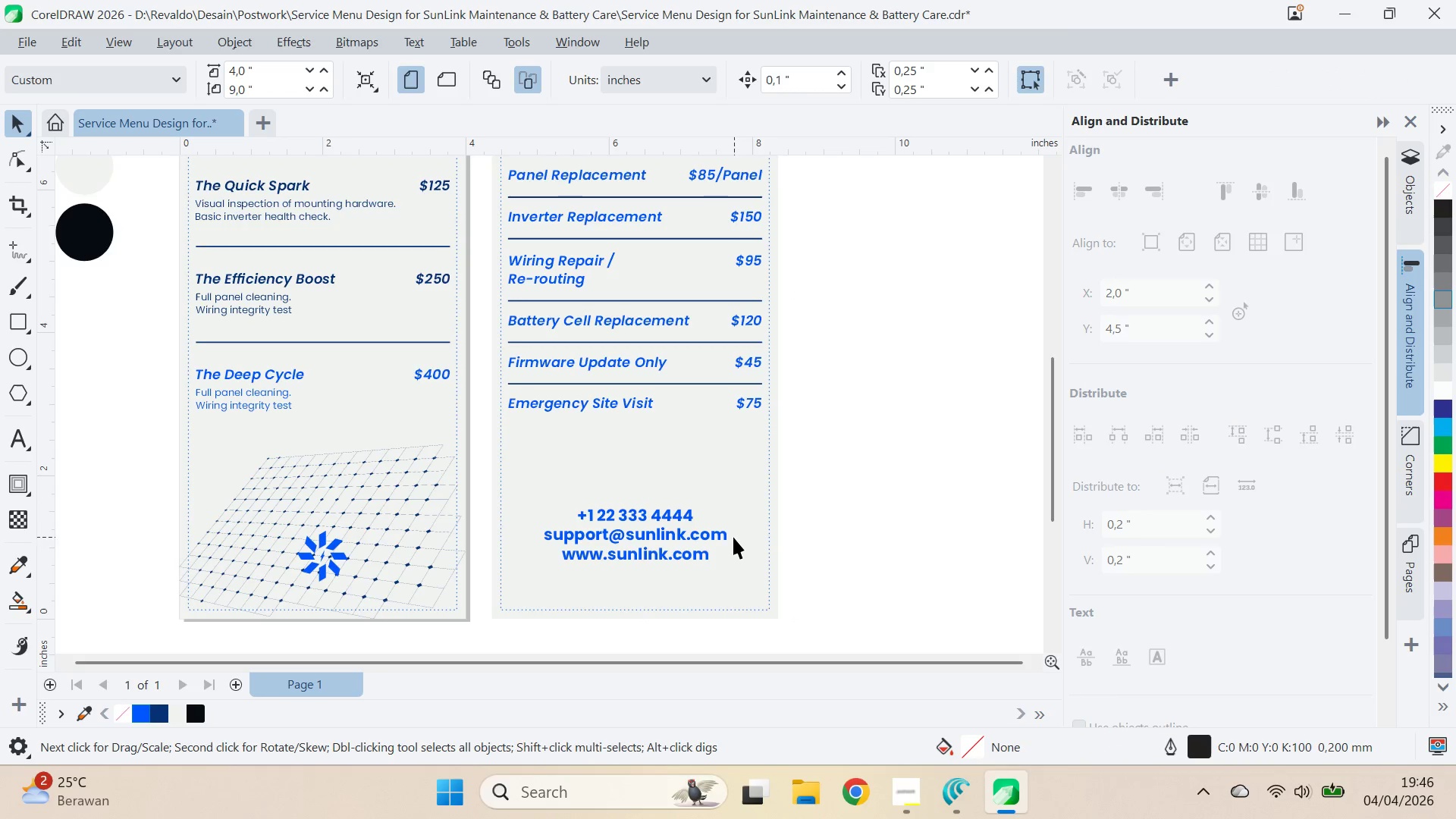 
key(C)
 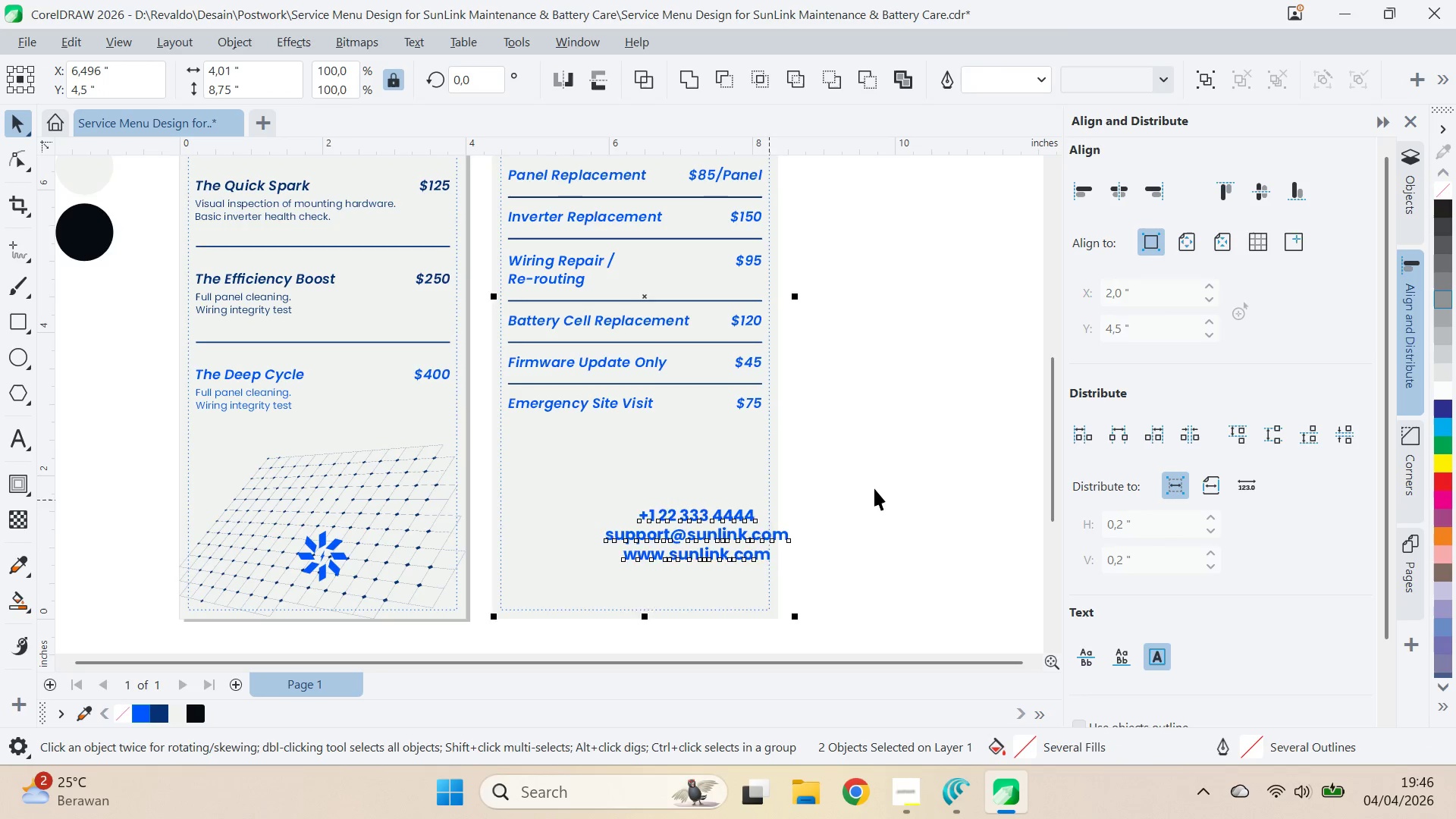 
triple_click([875, 488])
 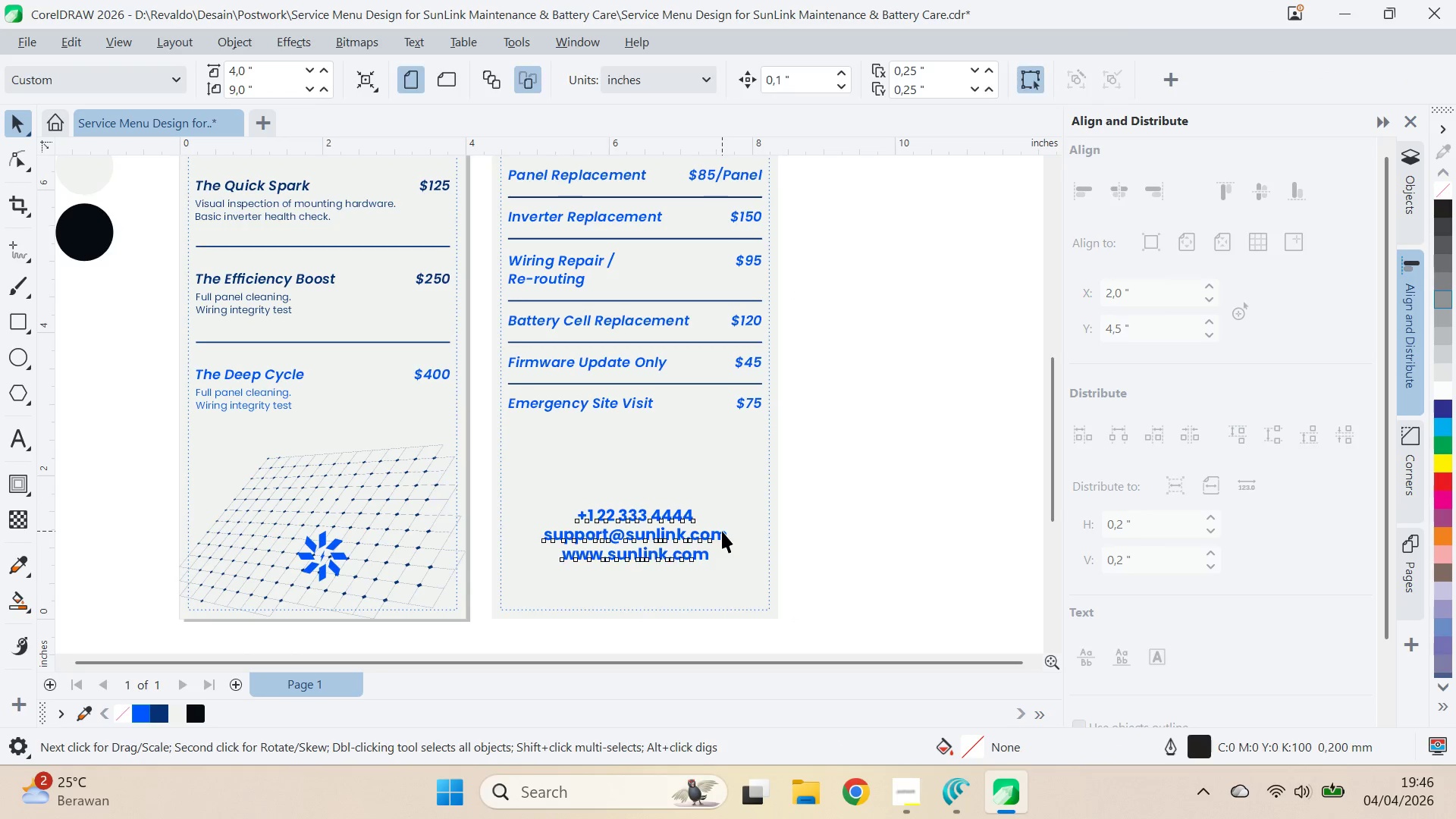 
hold_key(key=ShiftLeft, duration=0.94)
 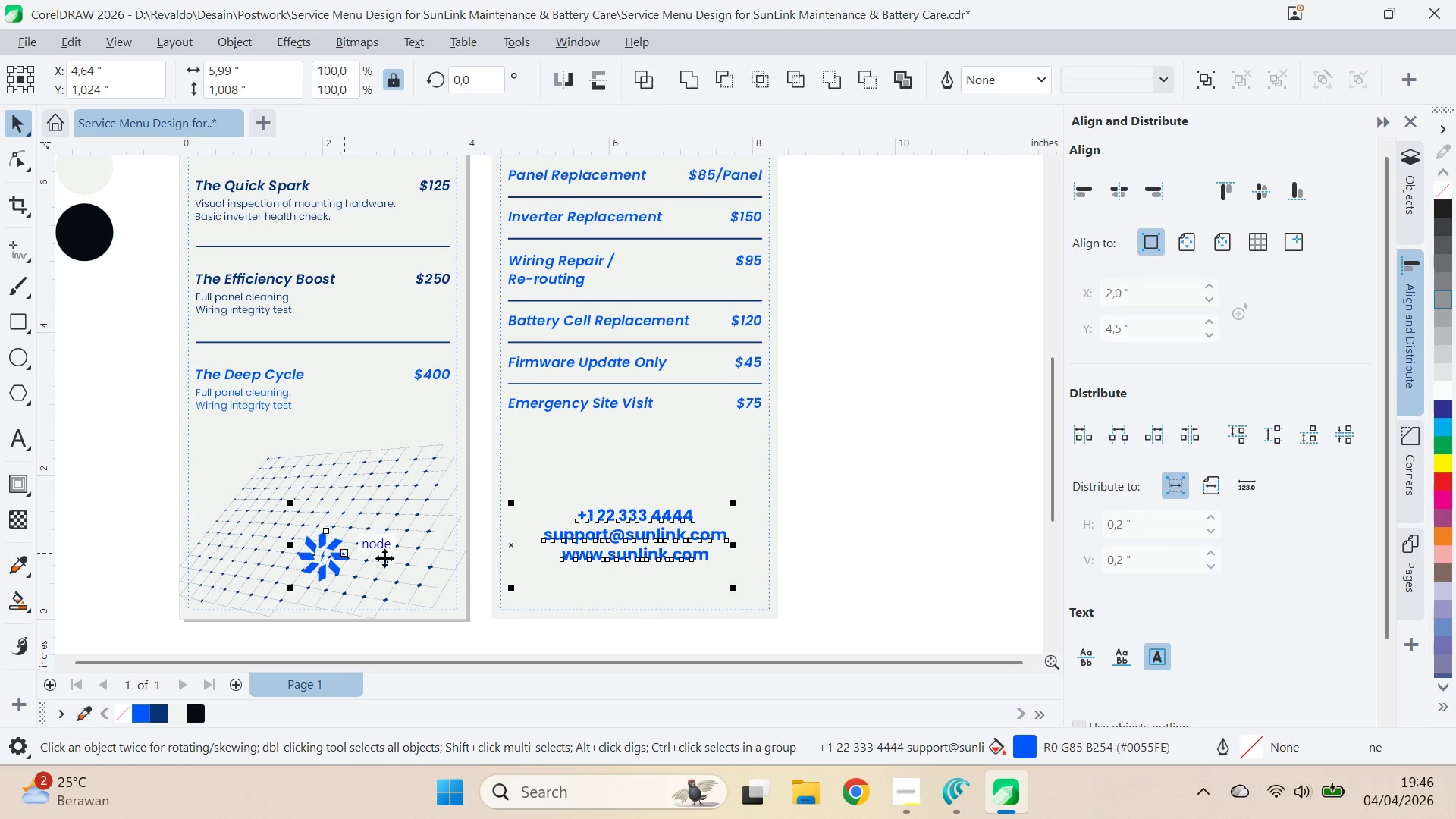 
key(E)
 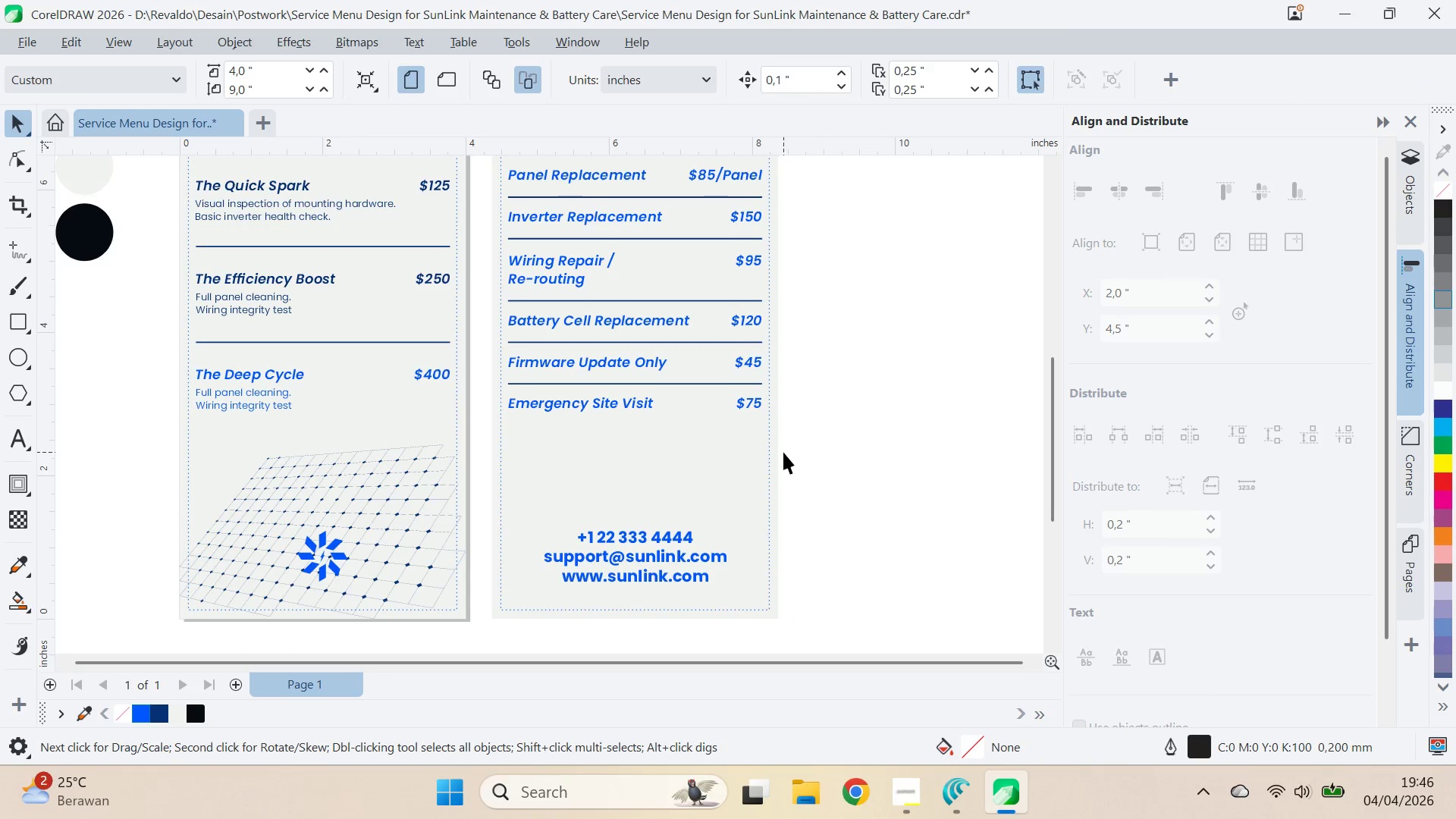 
key(Q)
 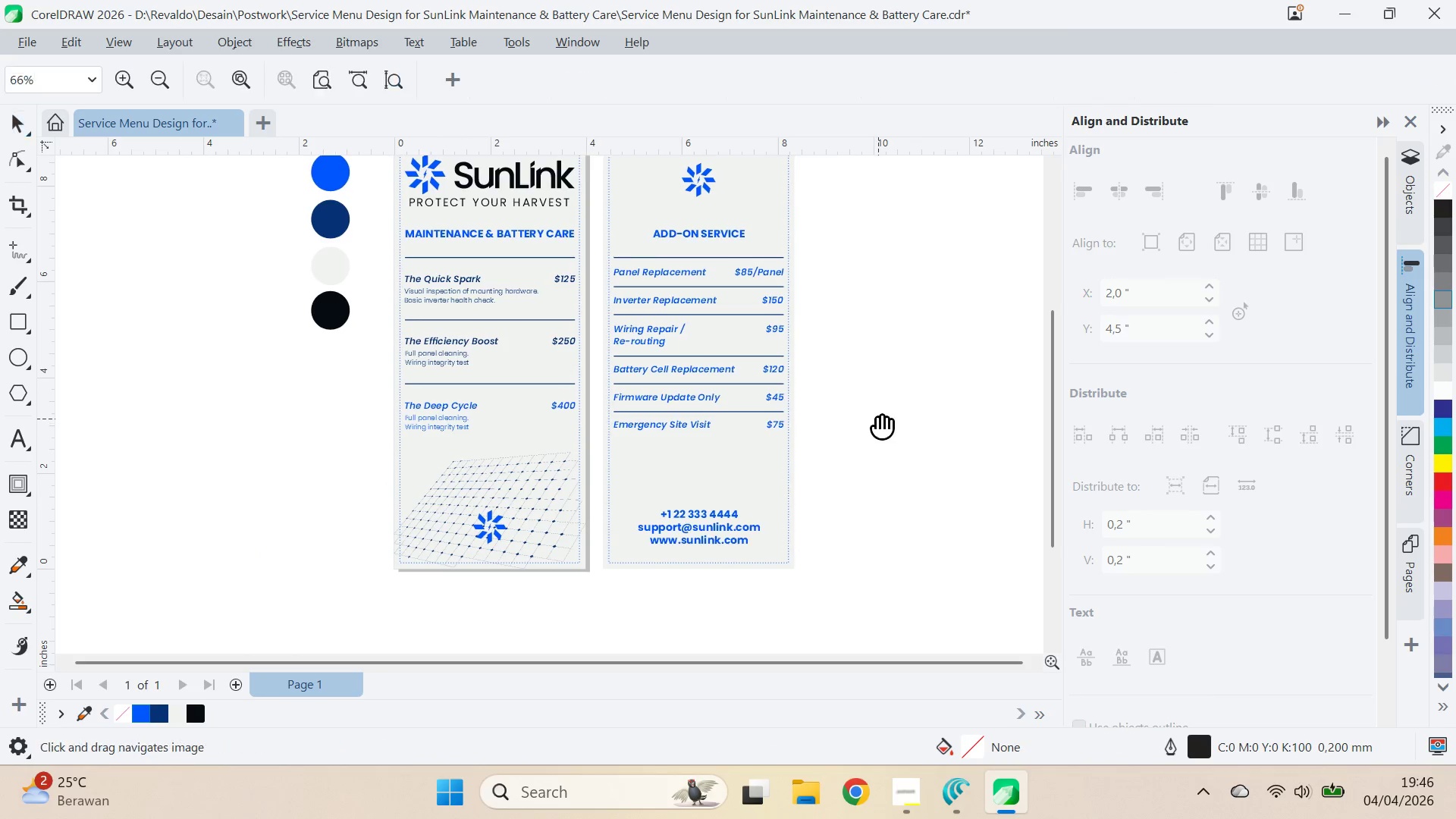 
scroll: coordinate [830, 468], scroll_direction: down, amount: 3.0
 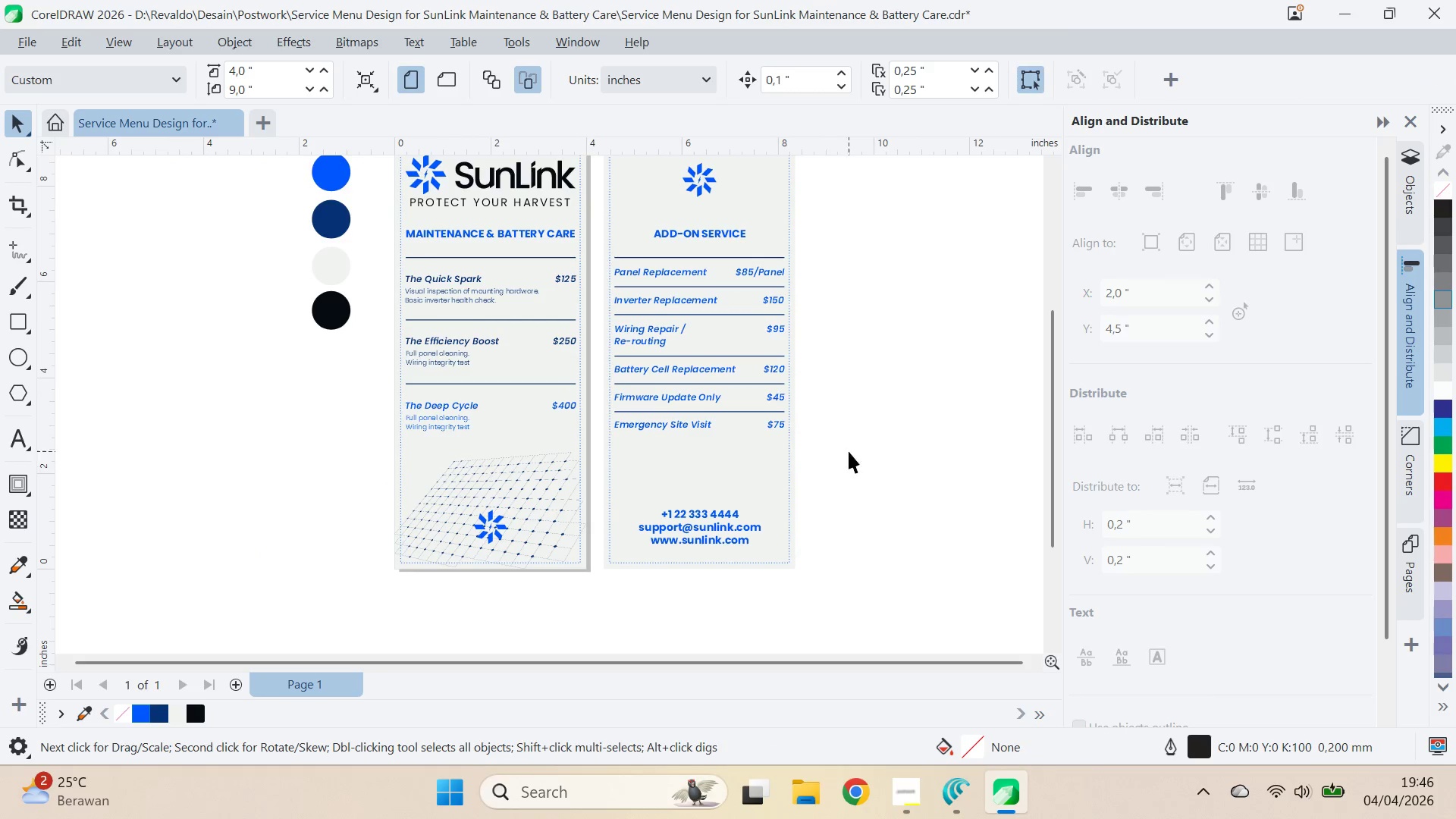 
left_click_drag(start_coordinate=[878, 419], to_coordinate=[670, 416])
 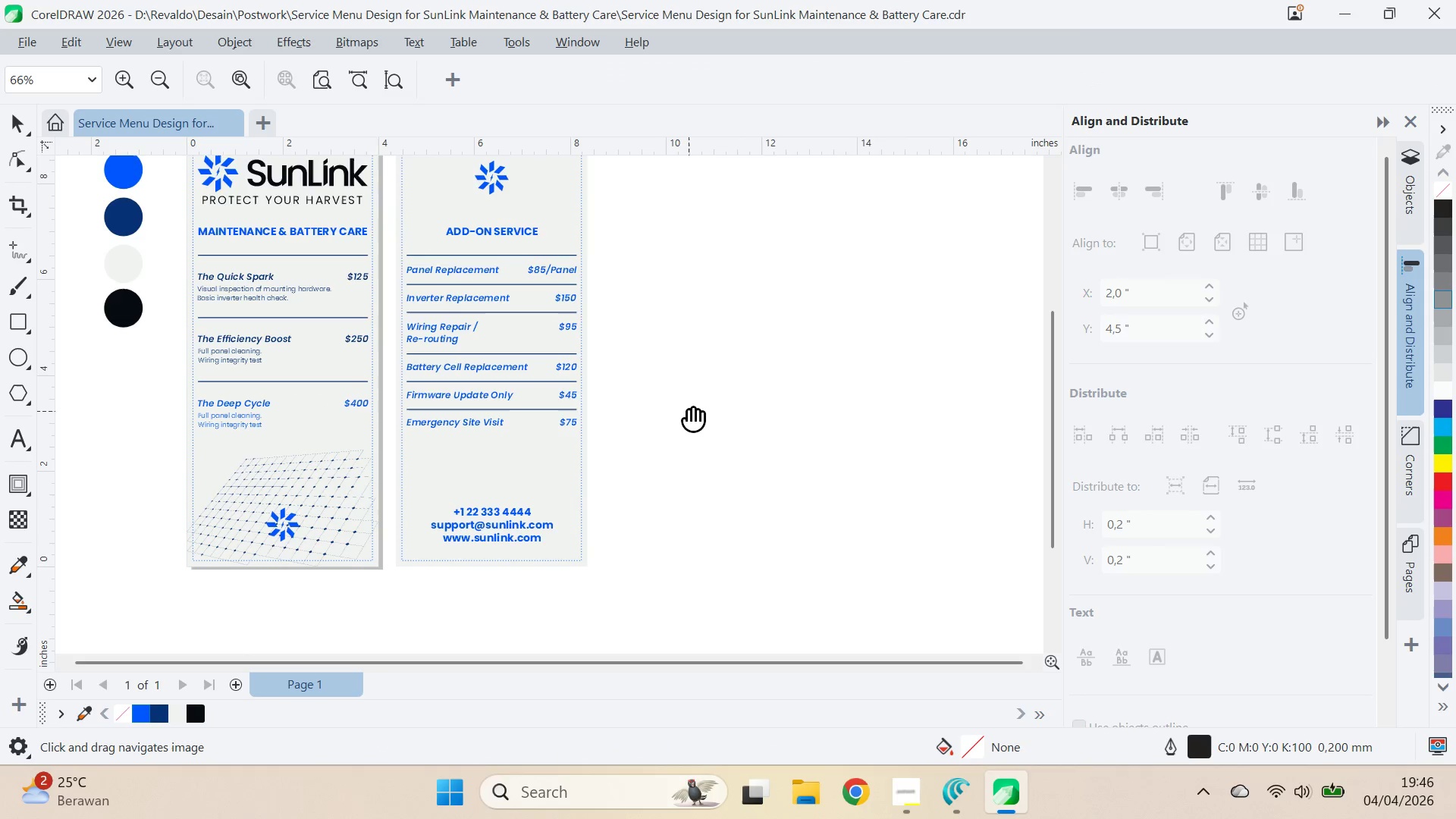 
key(Control+ControlLeft)
 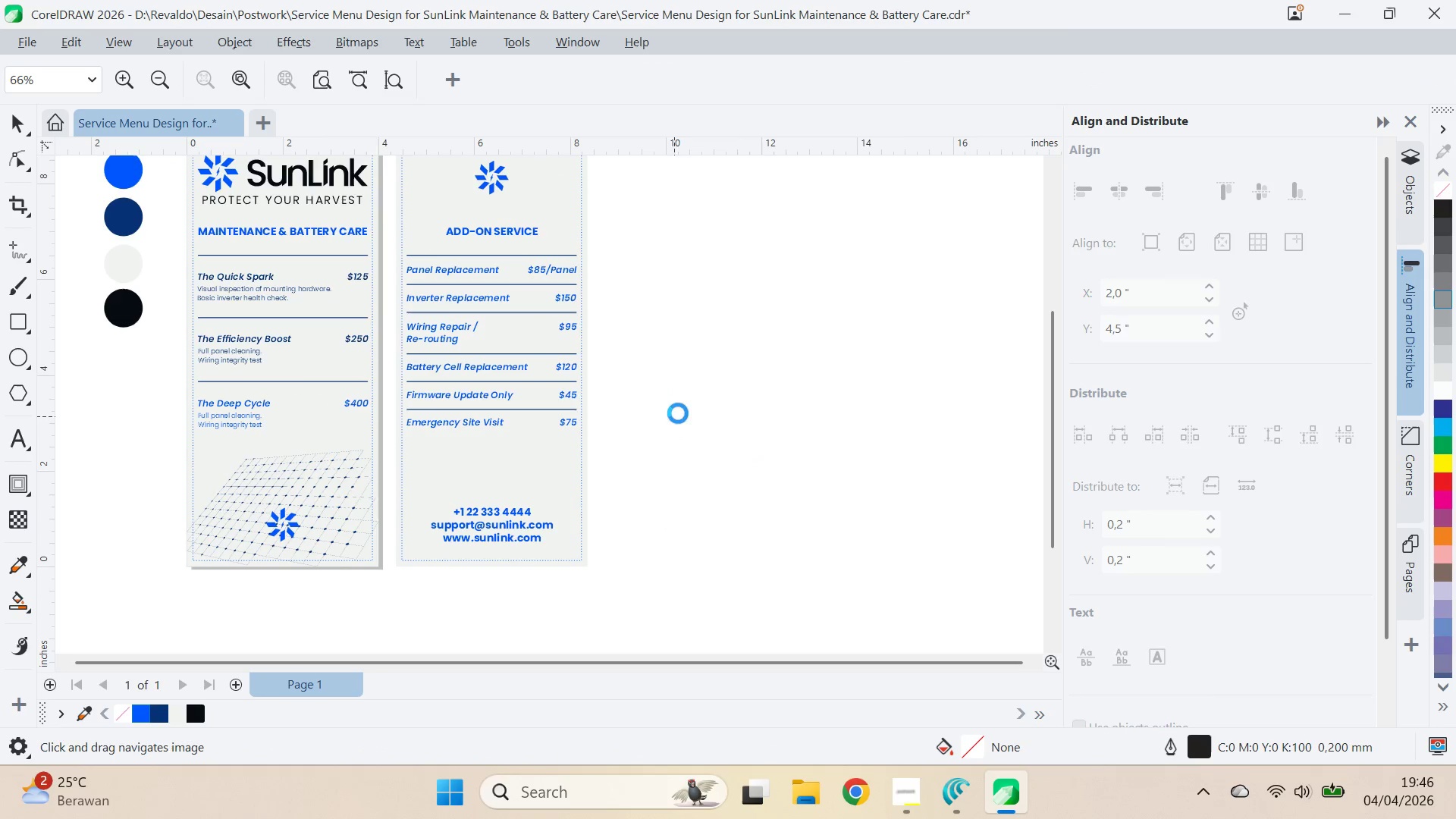 
key(Control+S)
 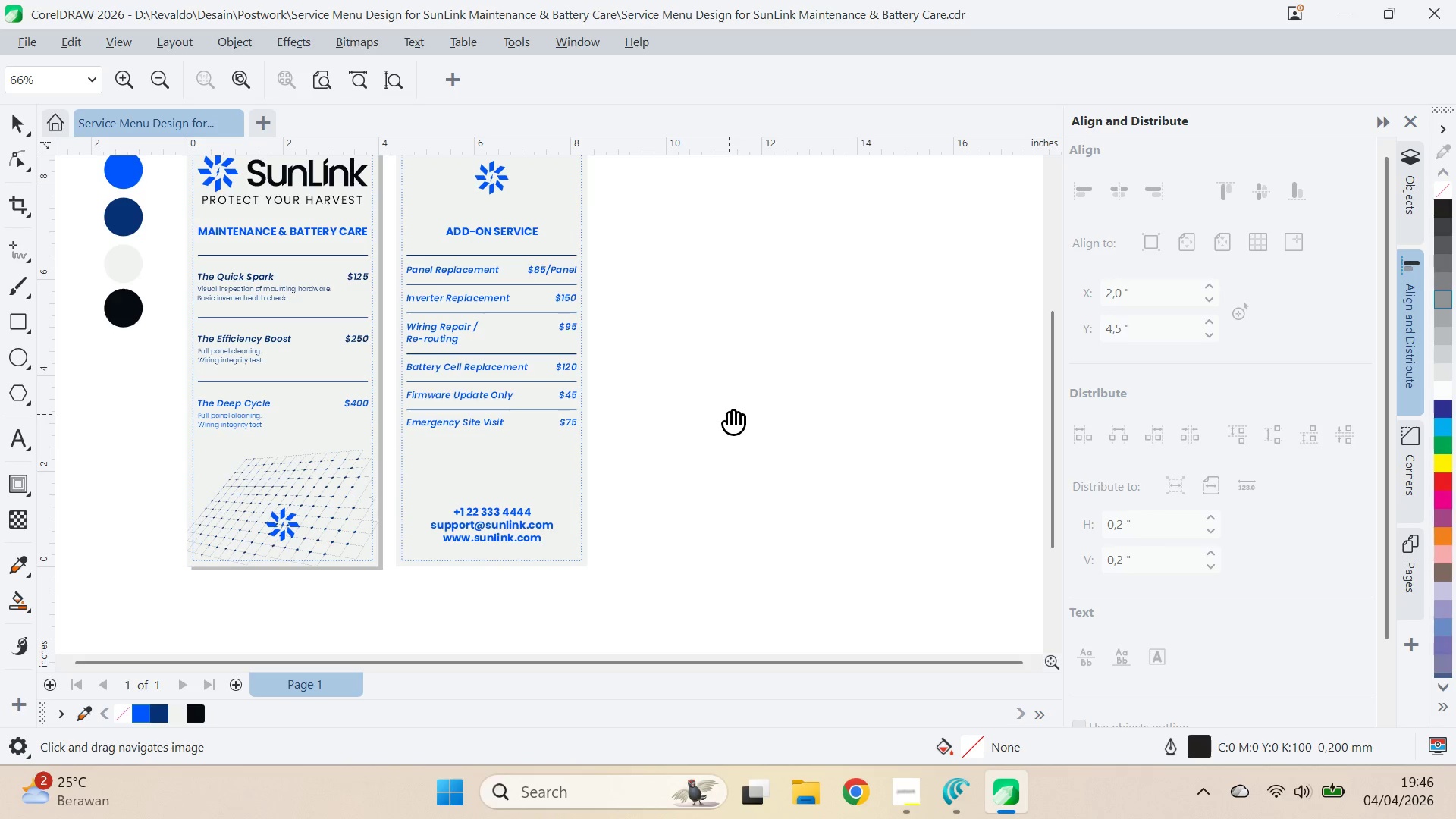 
wait(13.69)
 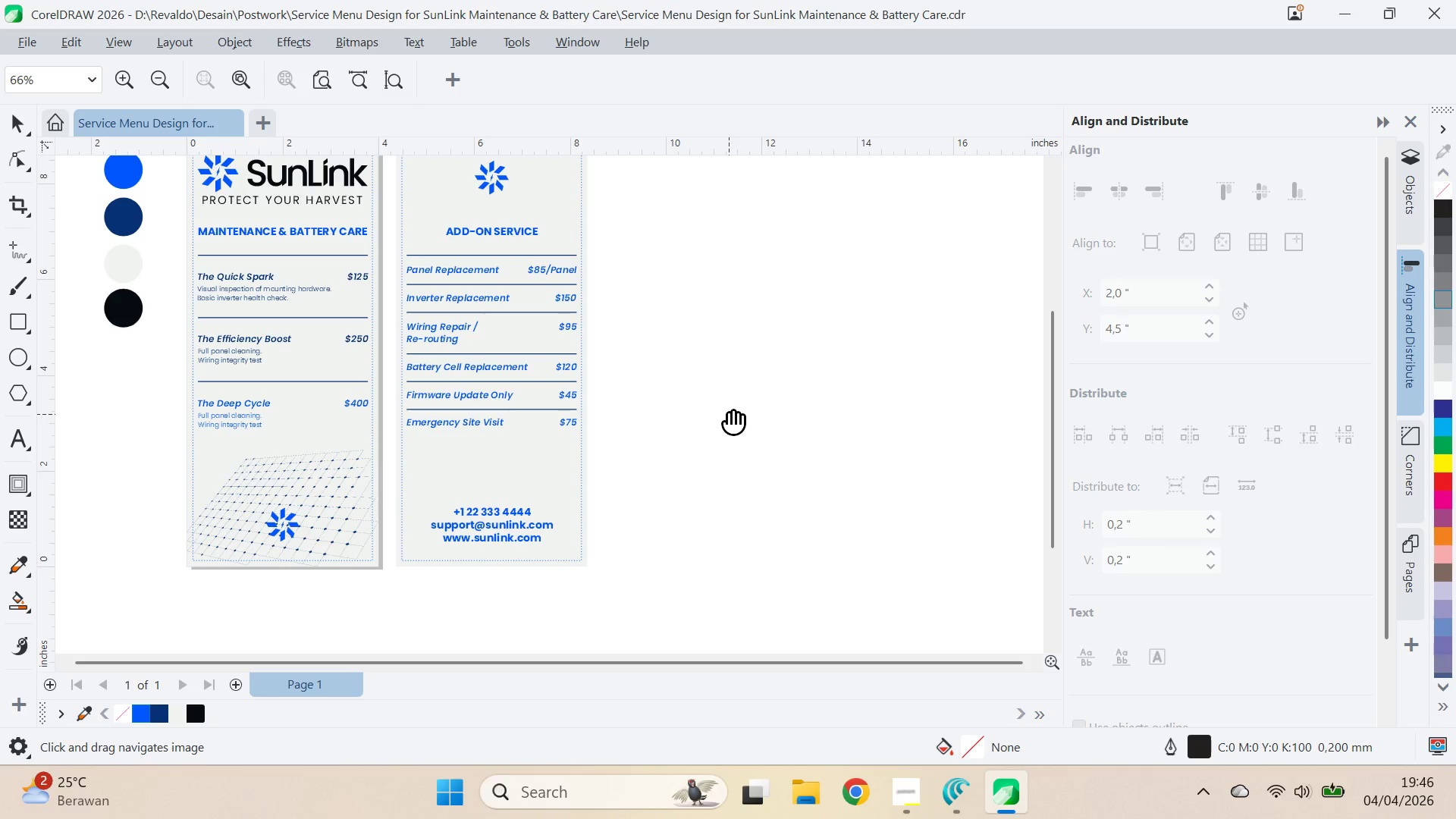 
left_click_drag(start_coordinate=[689, 355], to_coordinate=[745, 422])
 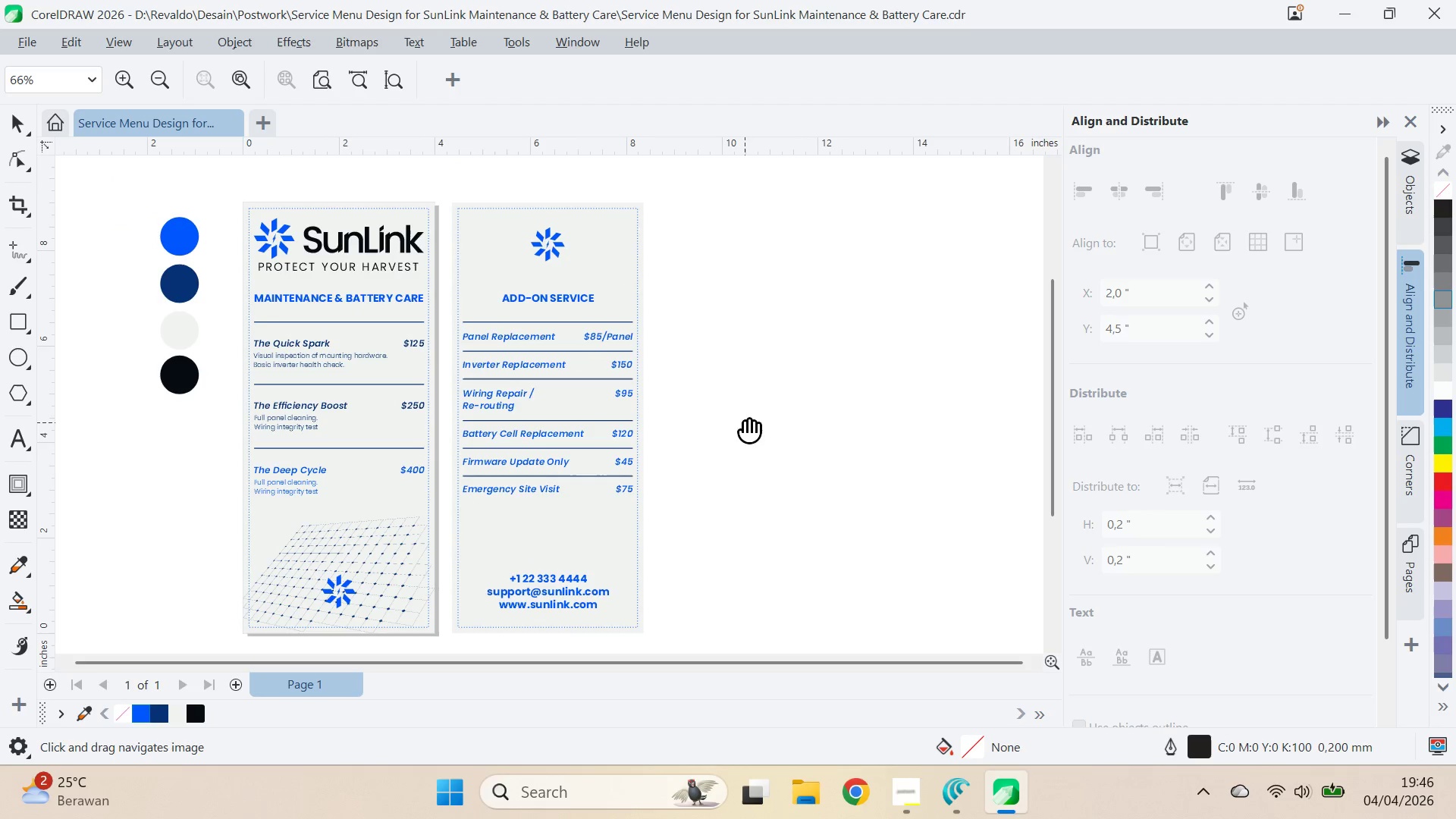 
key(V)
 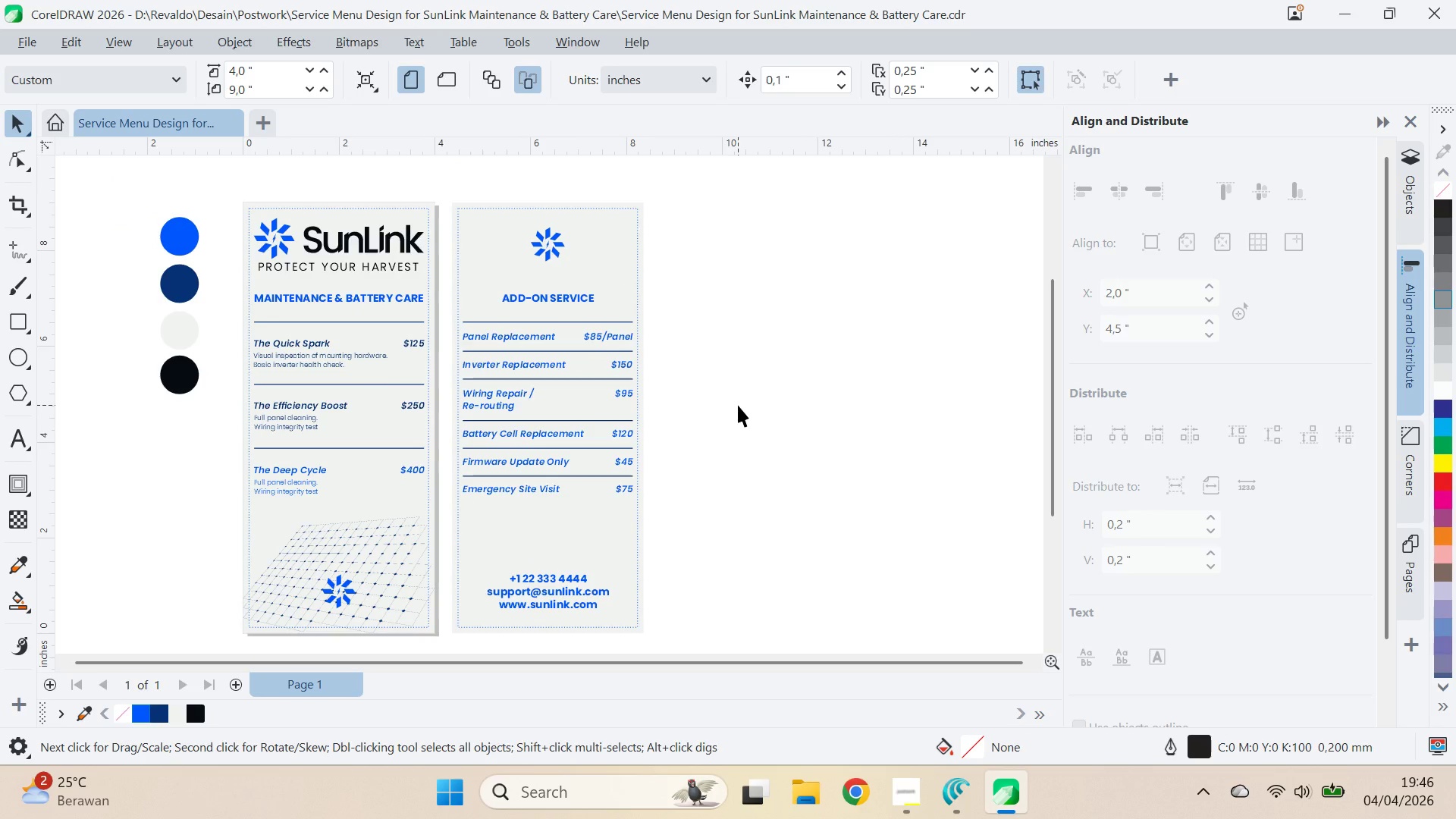 
wait(17.77)
 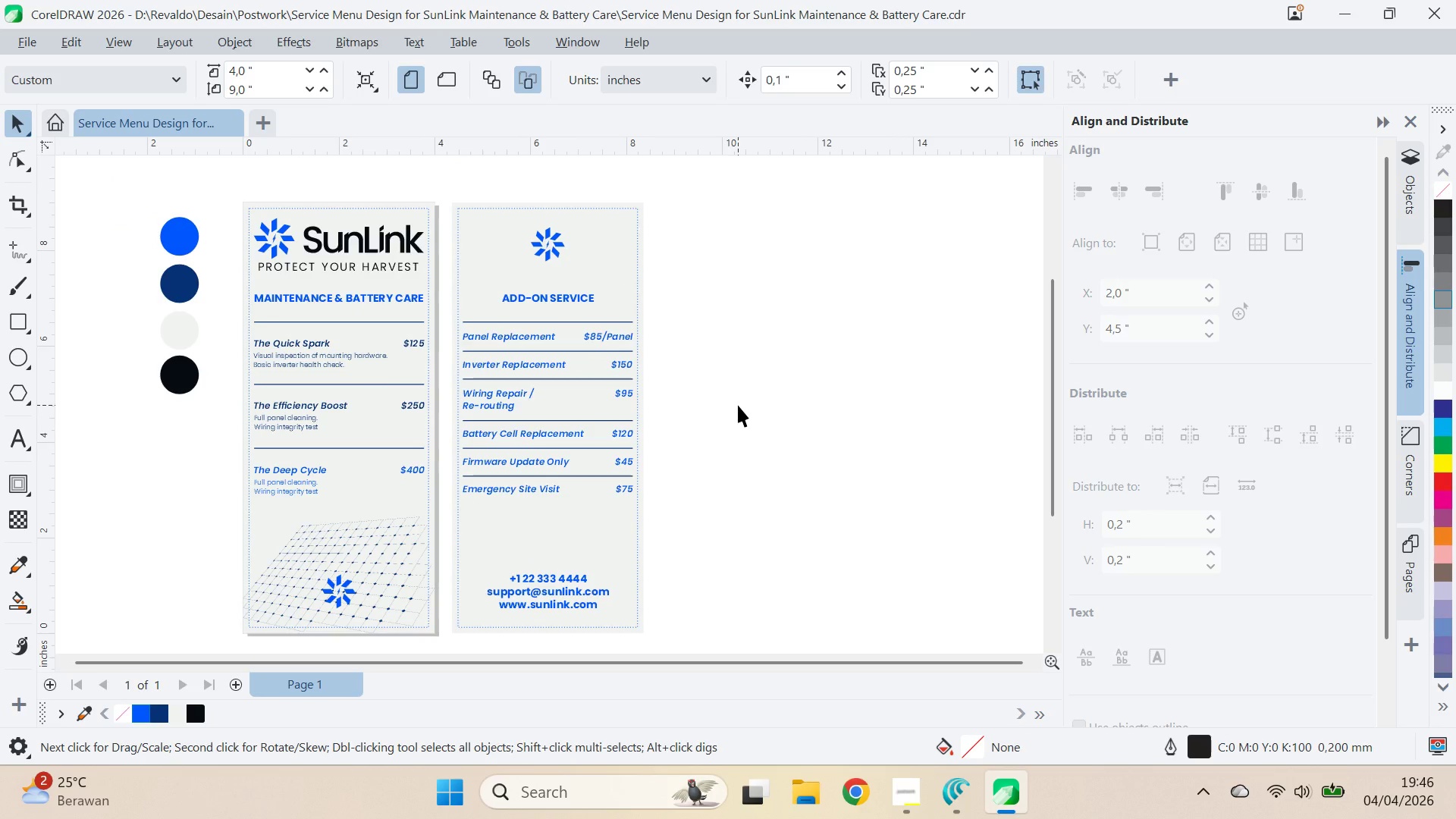 
left_click_drag(start_coordinate=[127, 220], to_coordinate=[152, 326])
 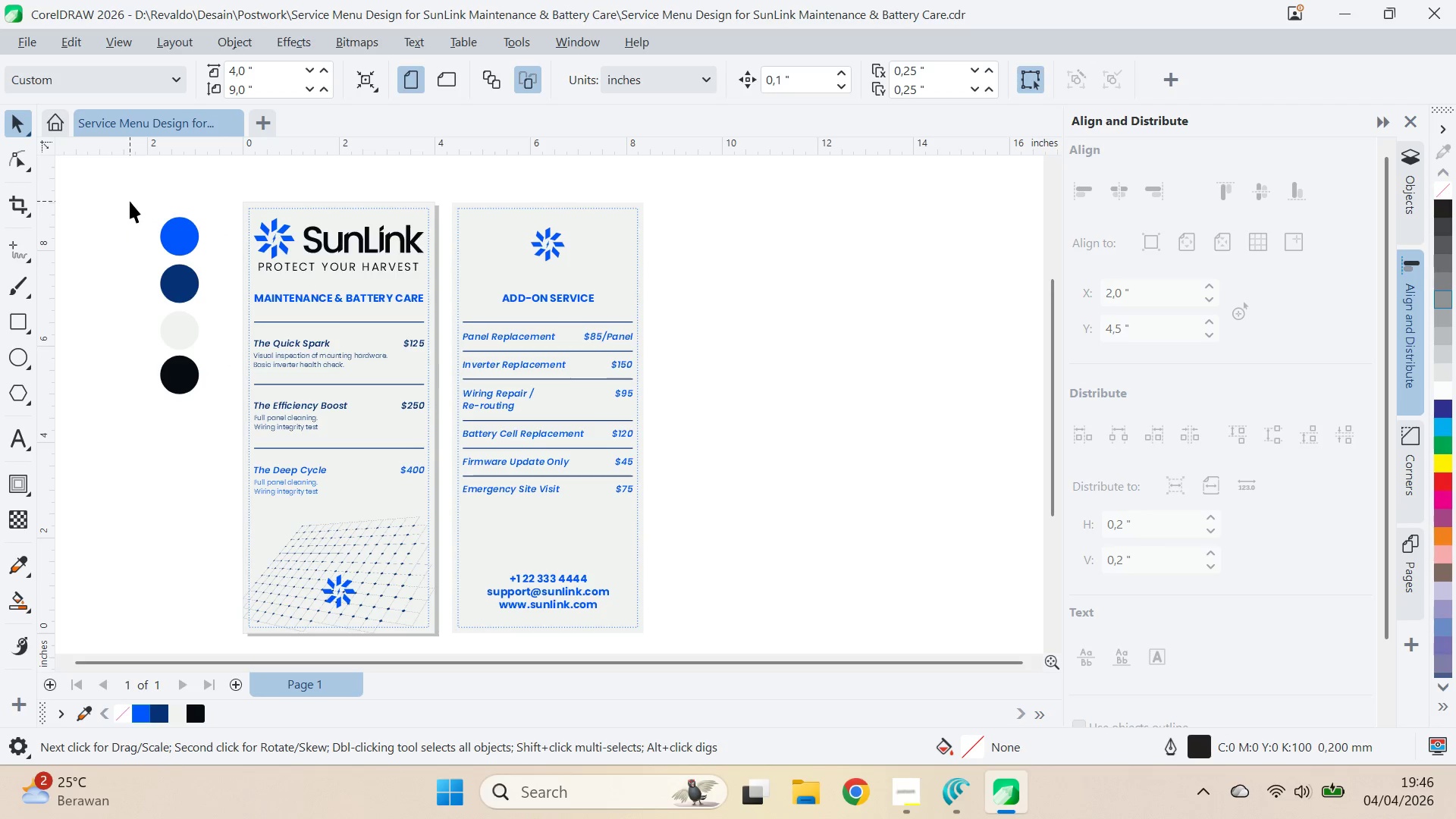 
left_click_drag(start_coordinate=[130, 200], to_coordinate=[212, 497])
 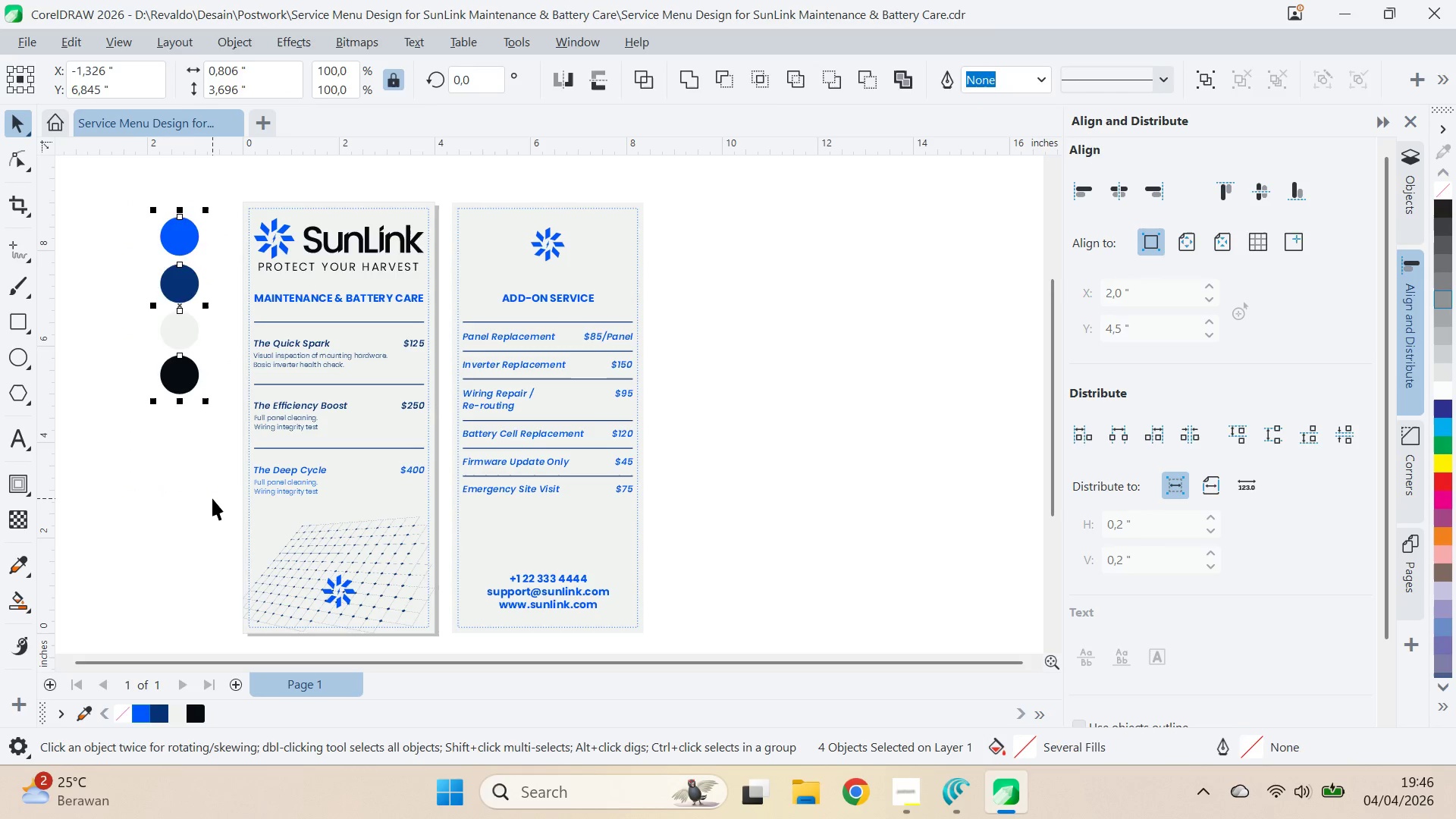 
key(Delete)
 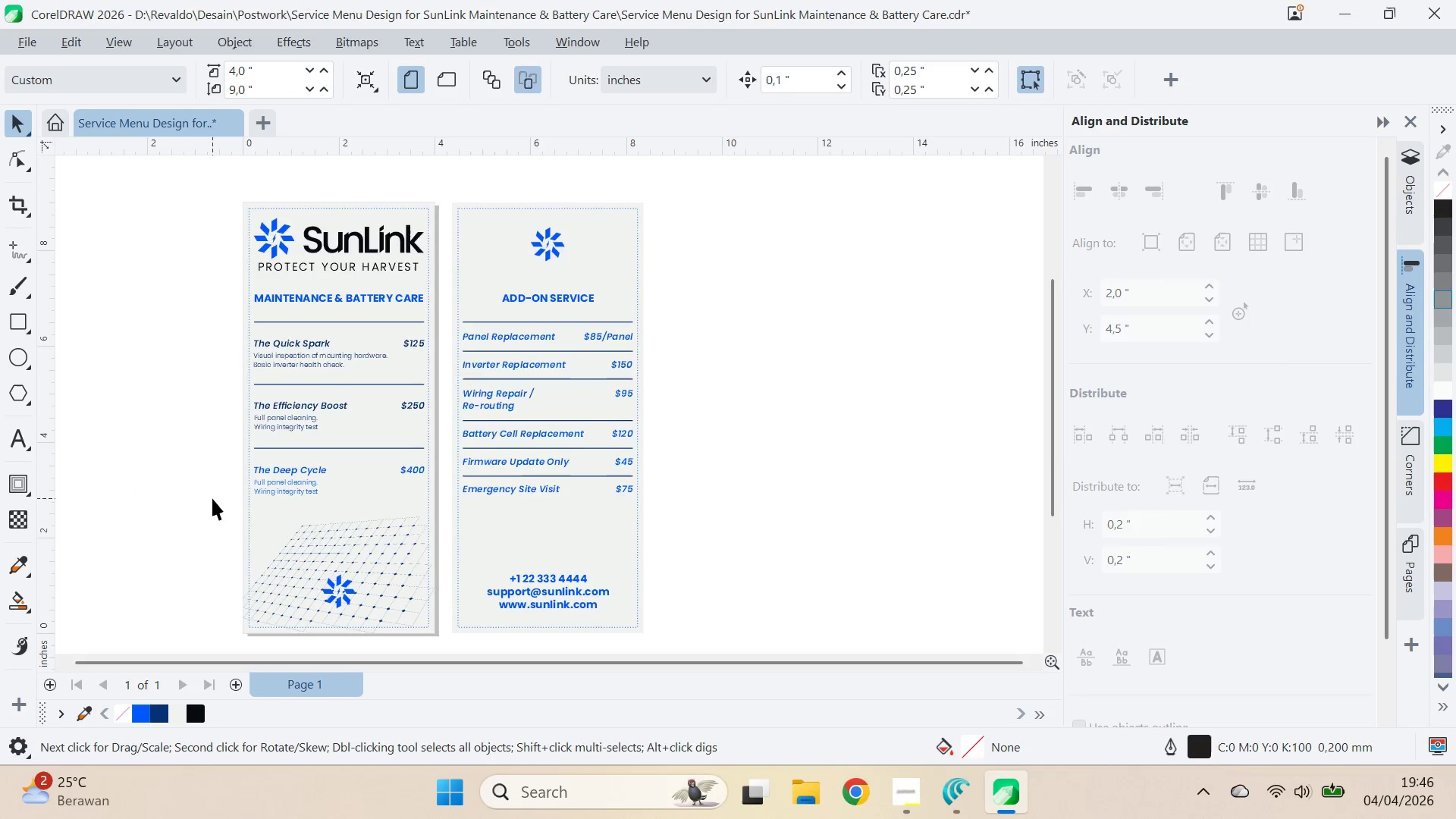 
key(Alt+Tab)
 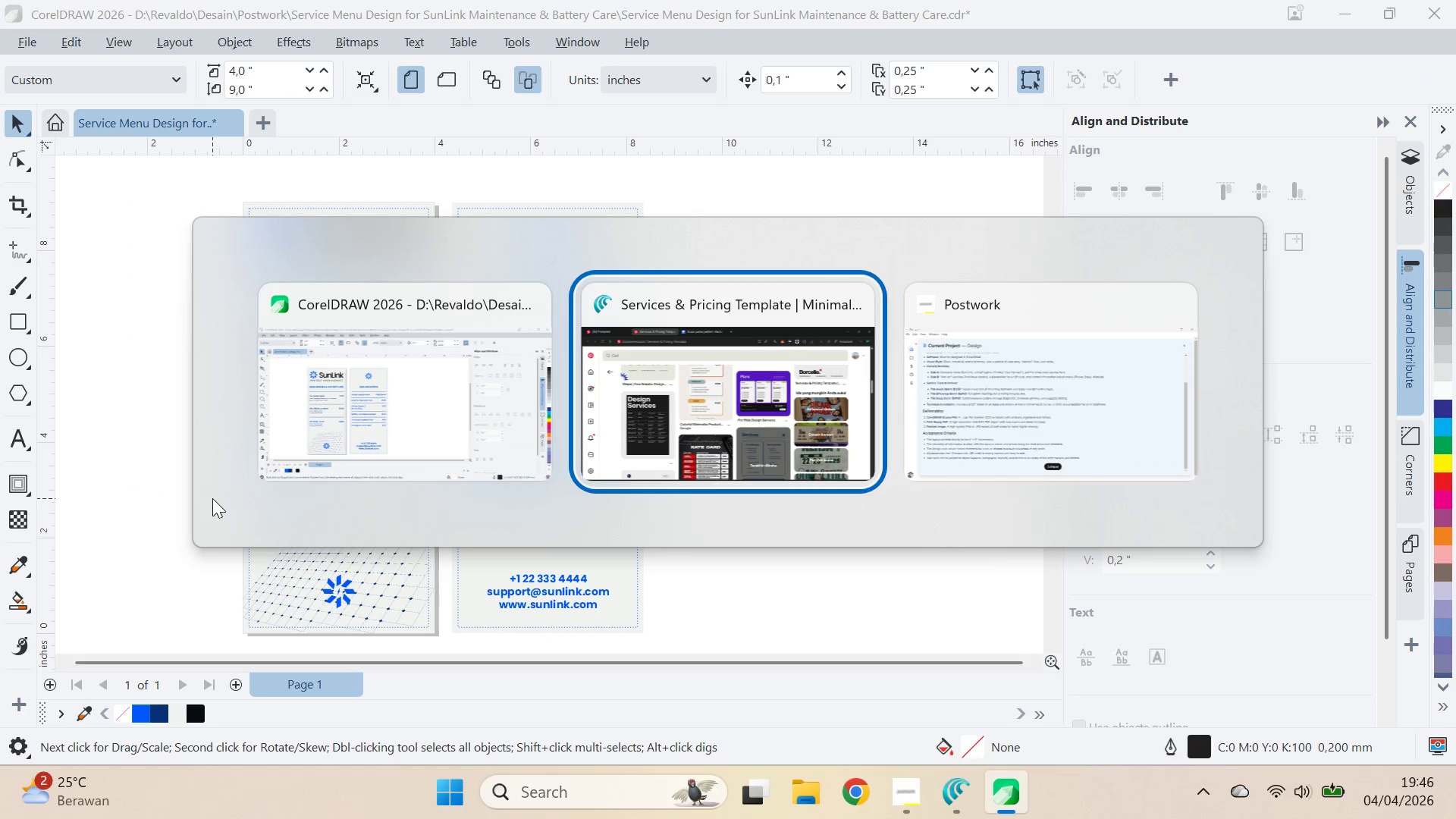 
key(Alt+Tab)